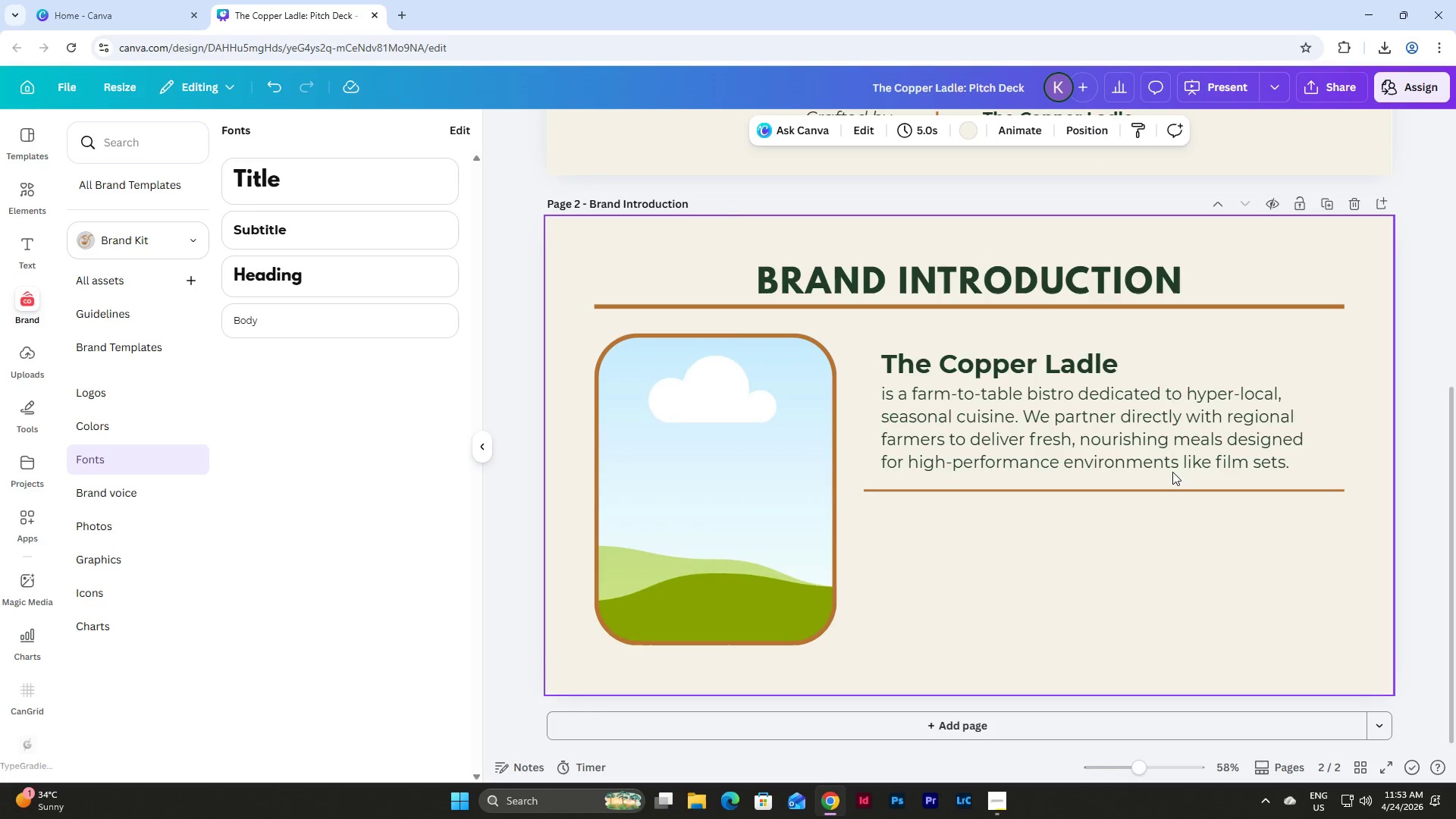 
left_click([1063, 405])
 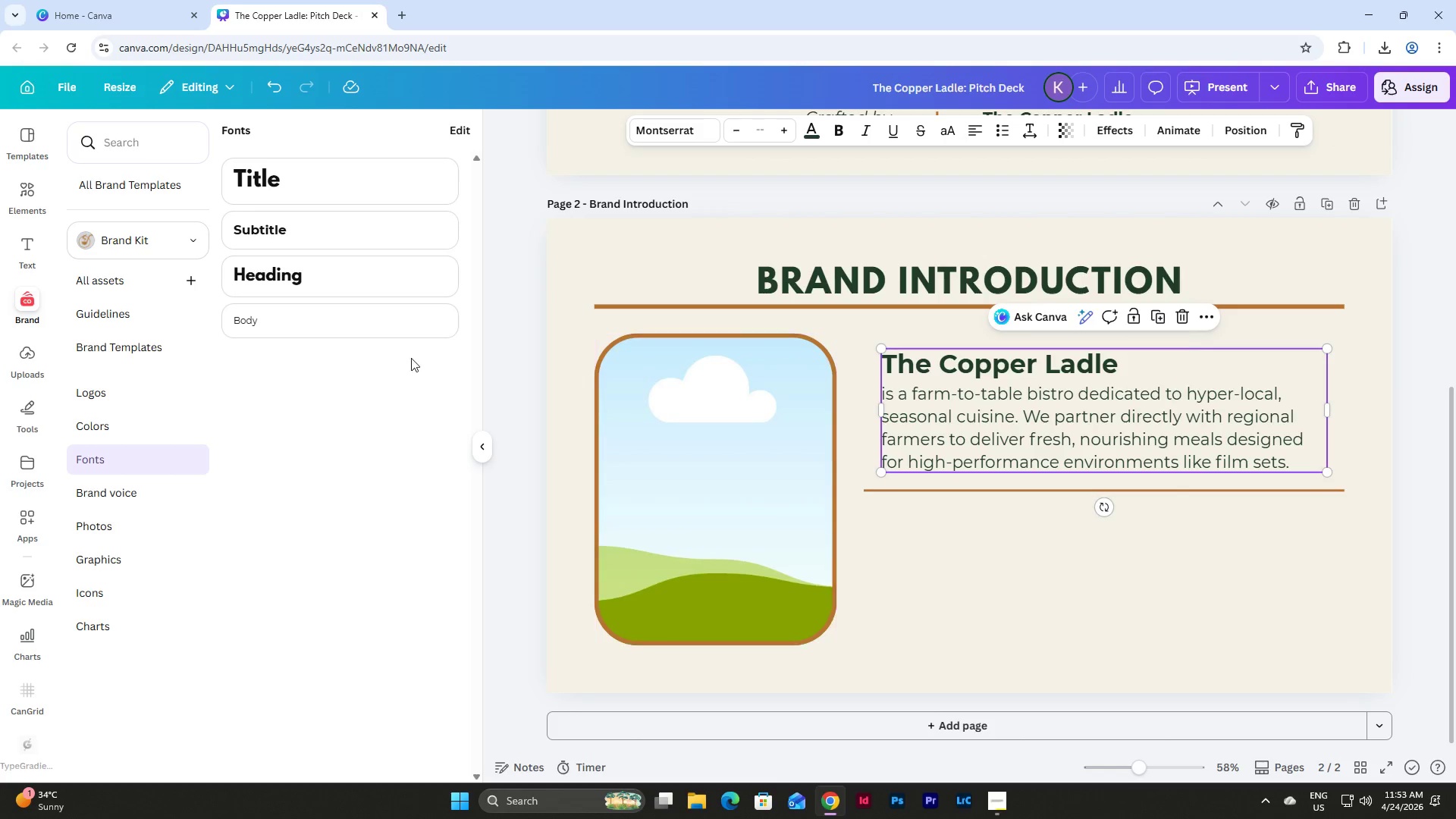 
left_click([354, 328])
 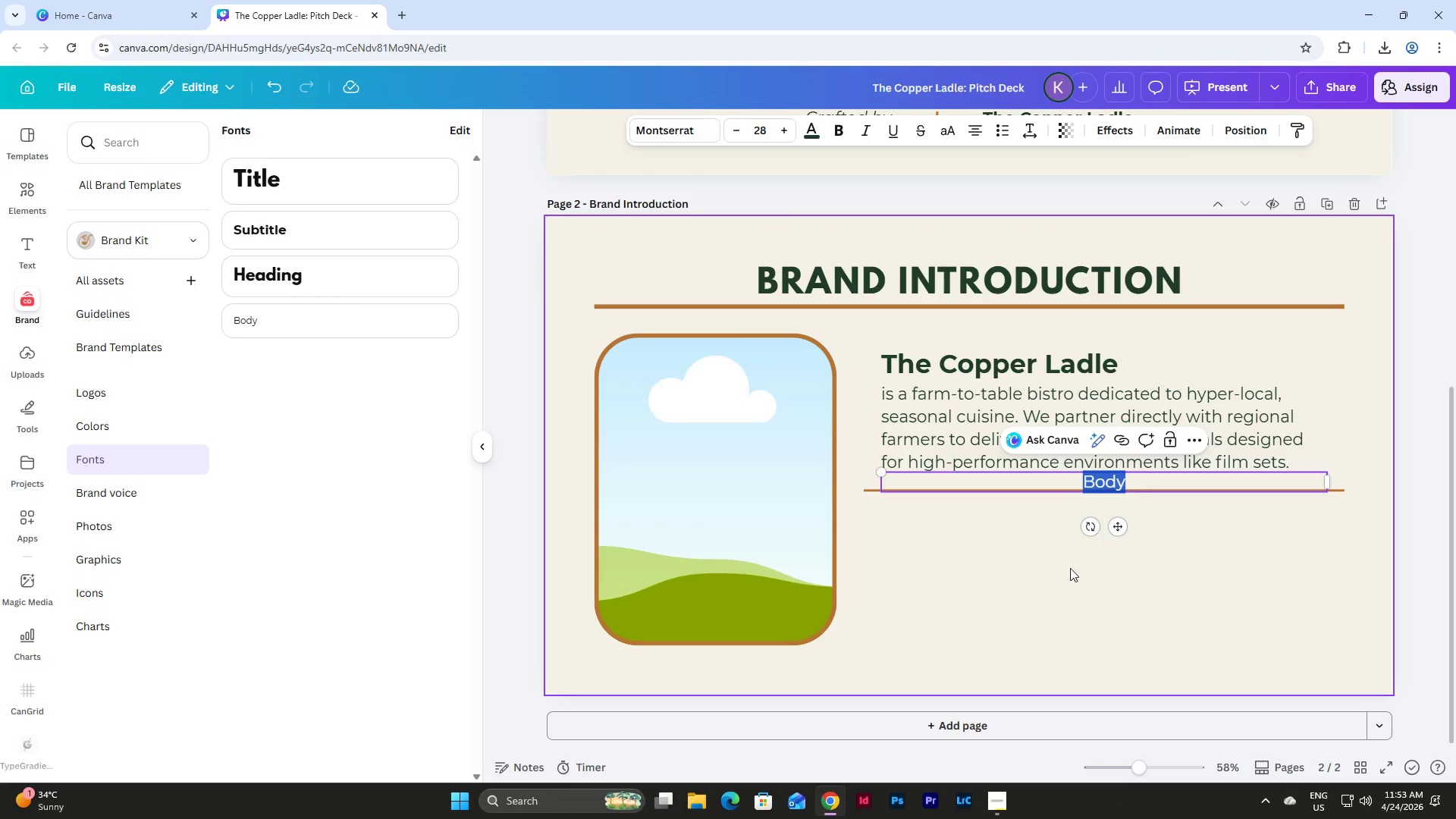 
left_click([1100, 540])
 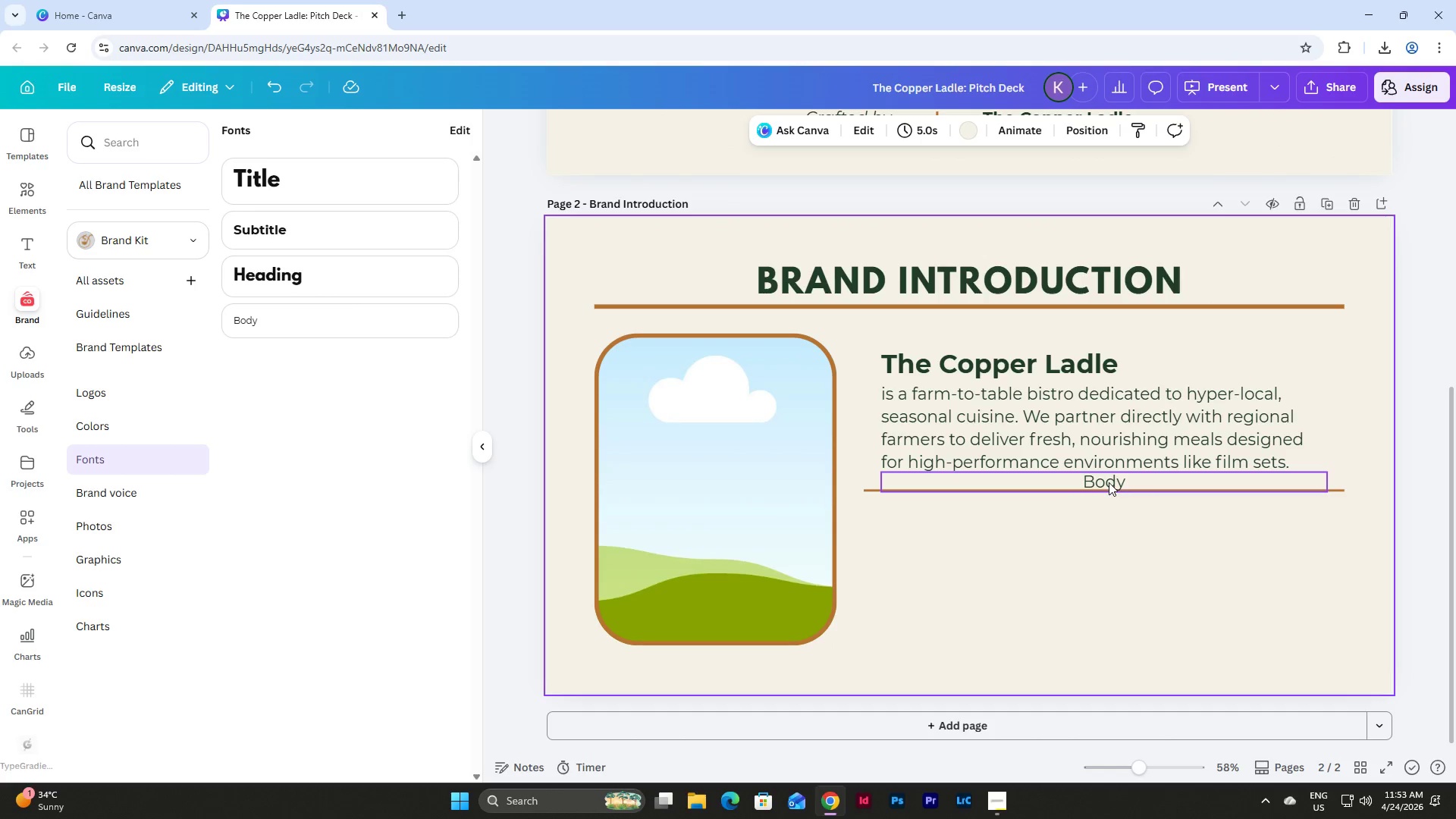 
left_click_drag(start_coordinate=[1109, 482], to_coordinate=[1091, 523])
 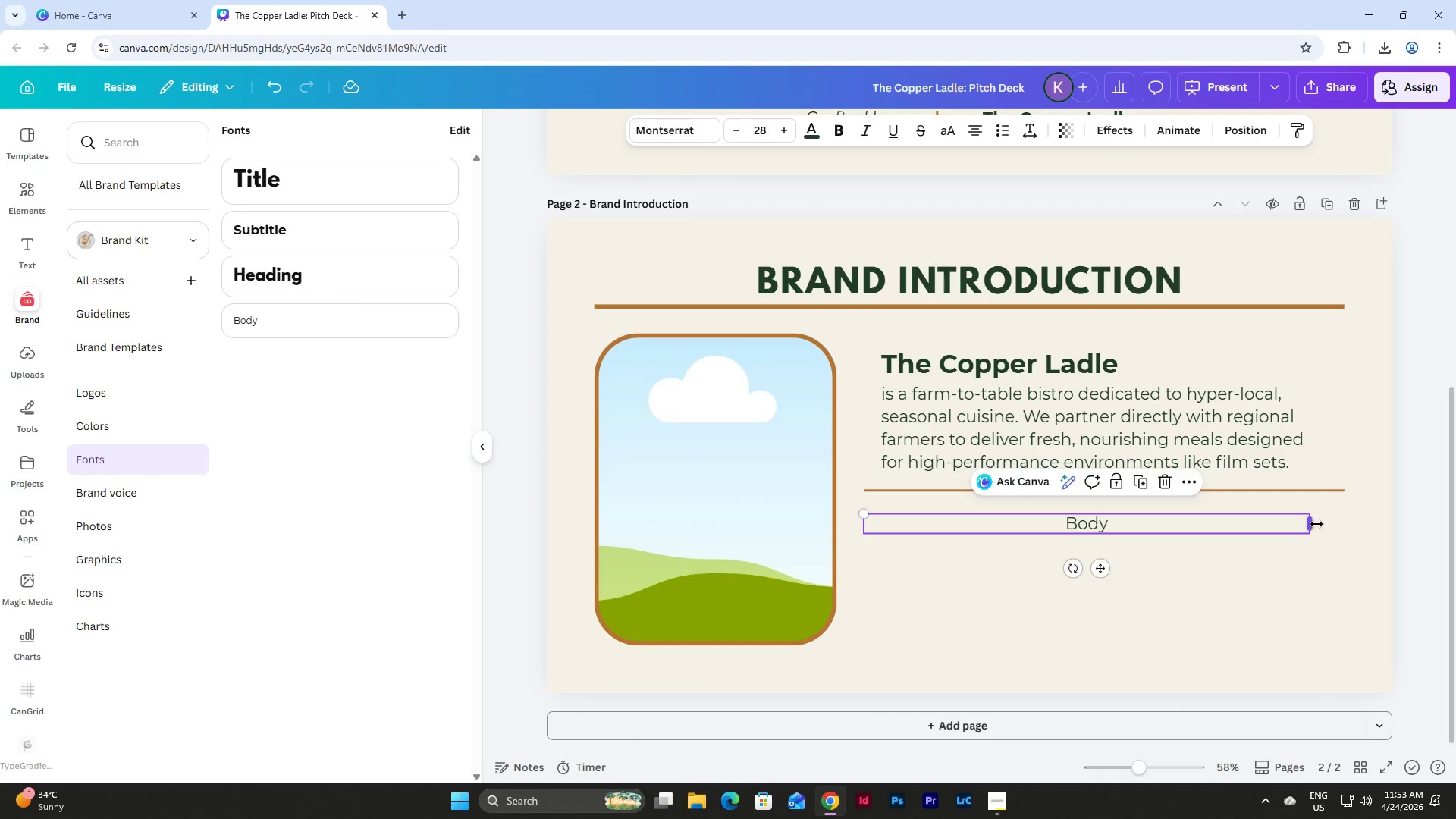 
left_click_drag(start_coordinate=[1313, 524], to_coordinate=[1347, 525])
 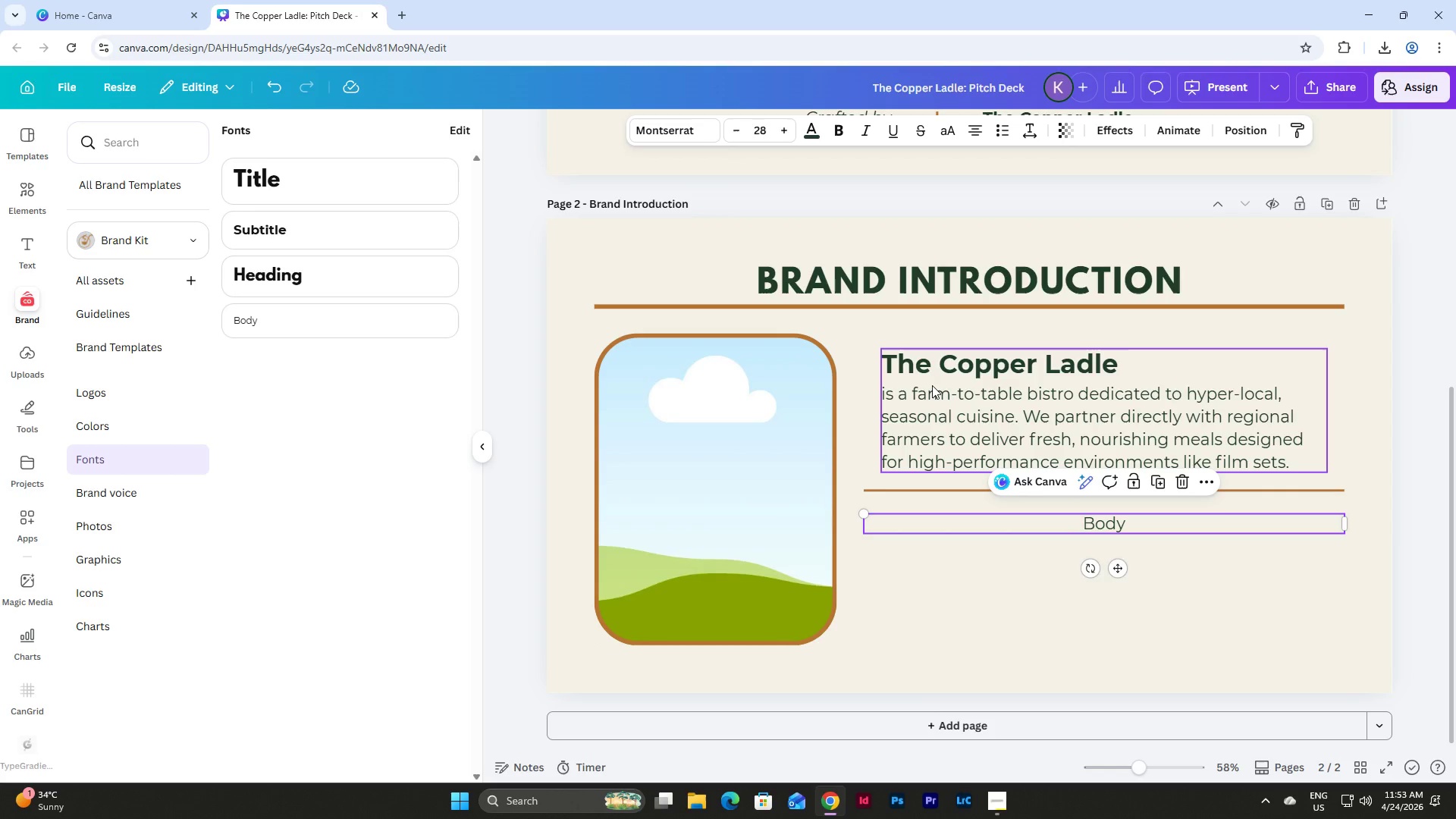 
left_click([932, 385])
 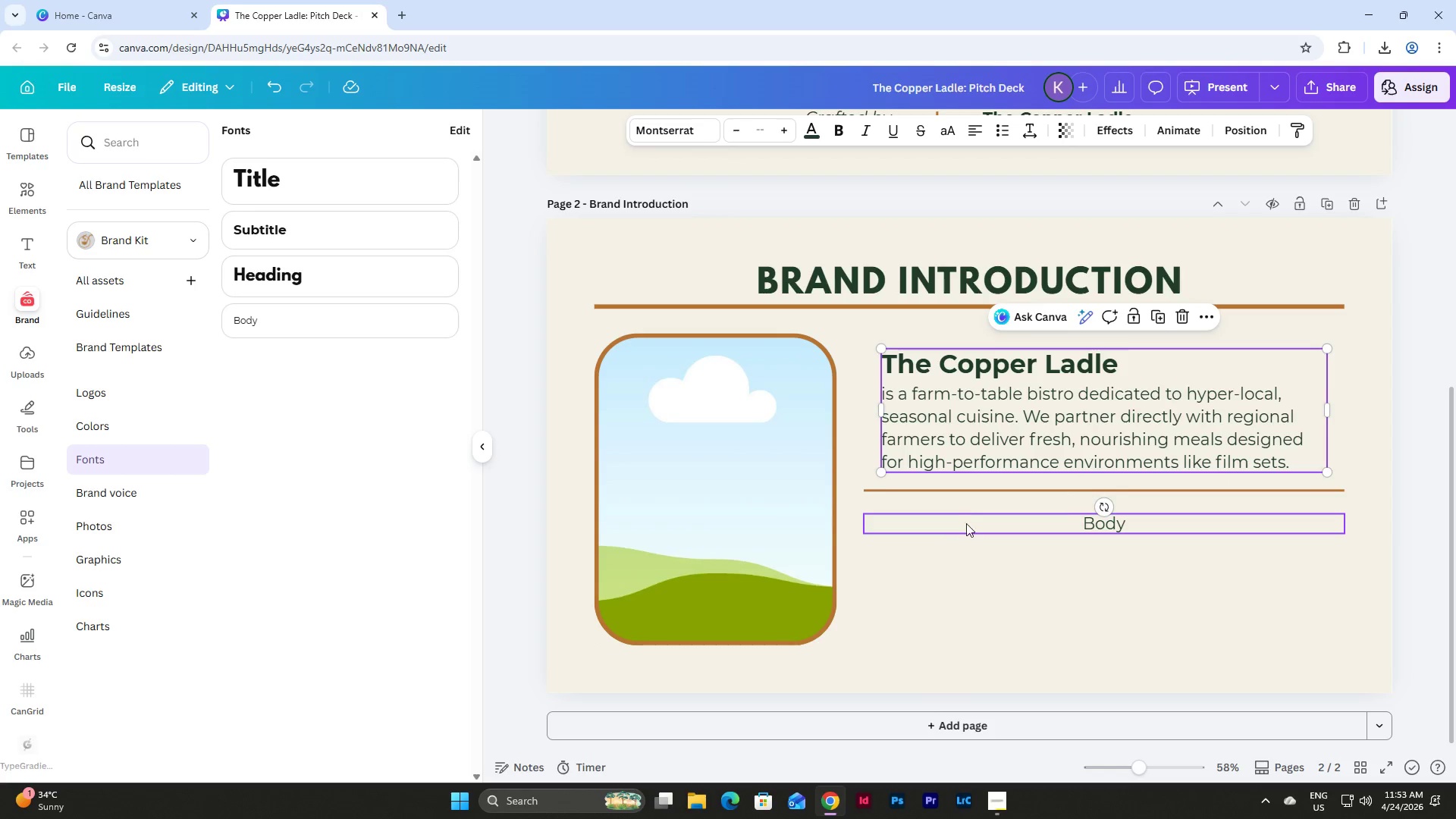 
double_click([966, 525])
 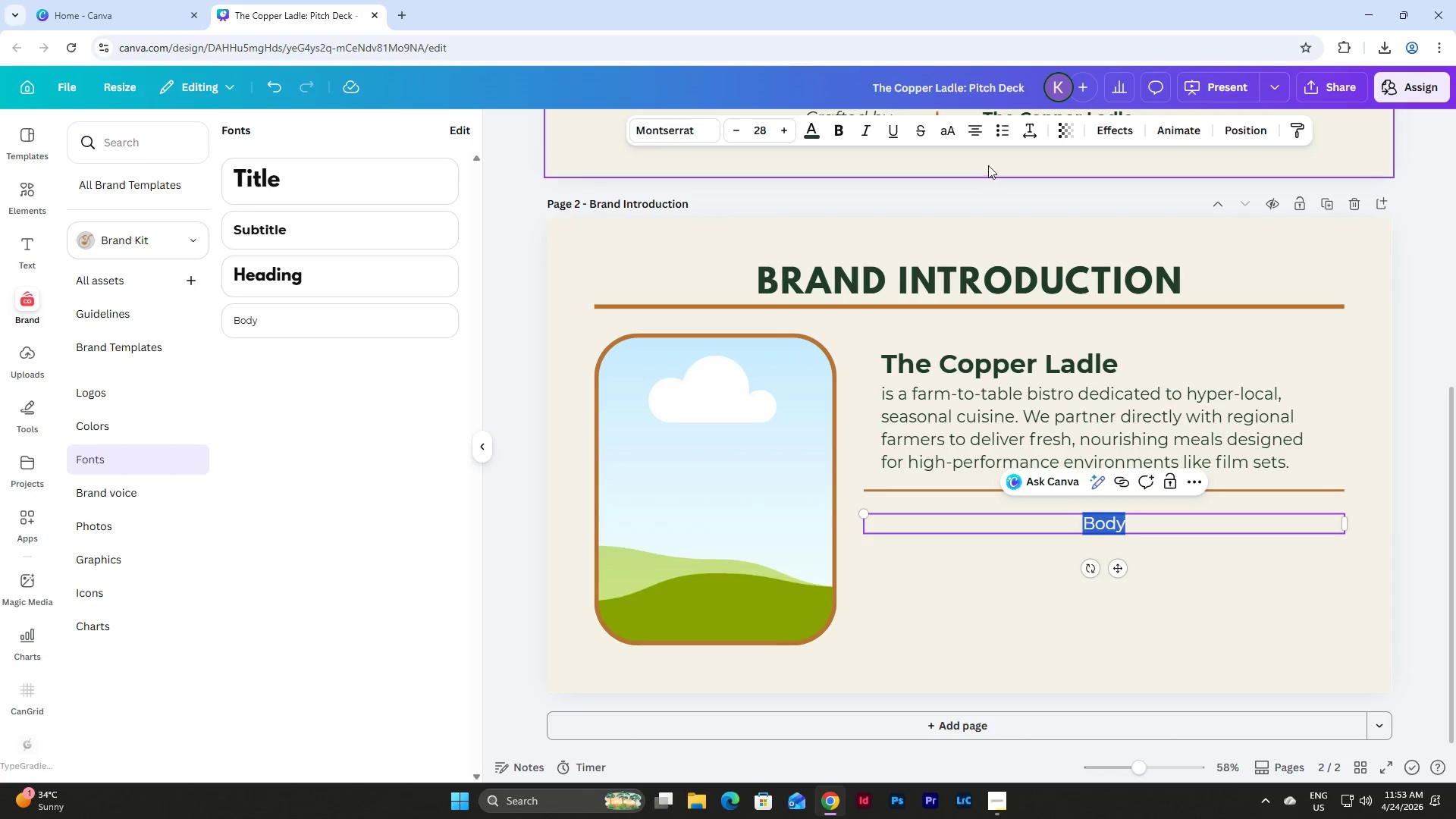 
left_click([999, 131])
 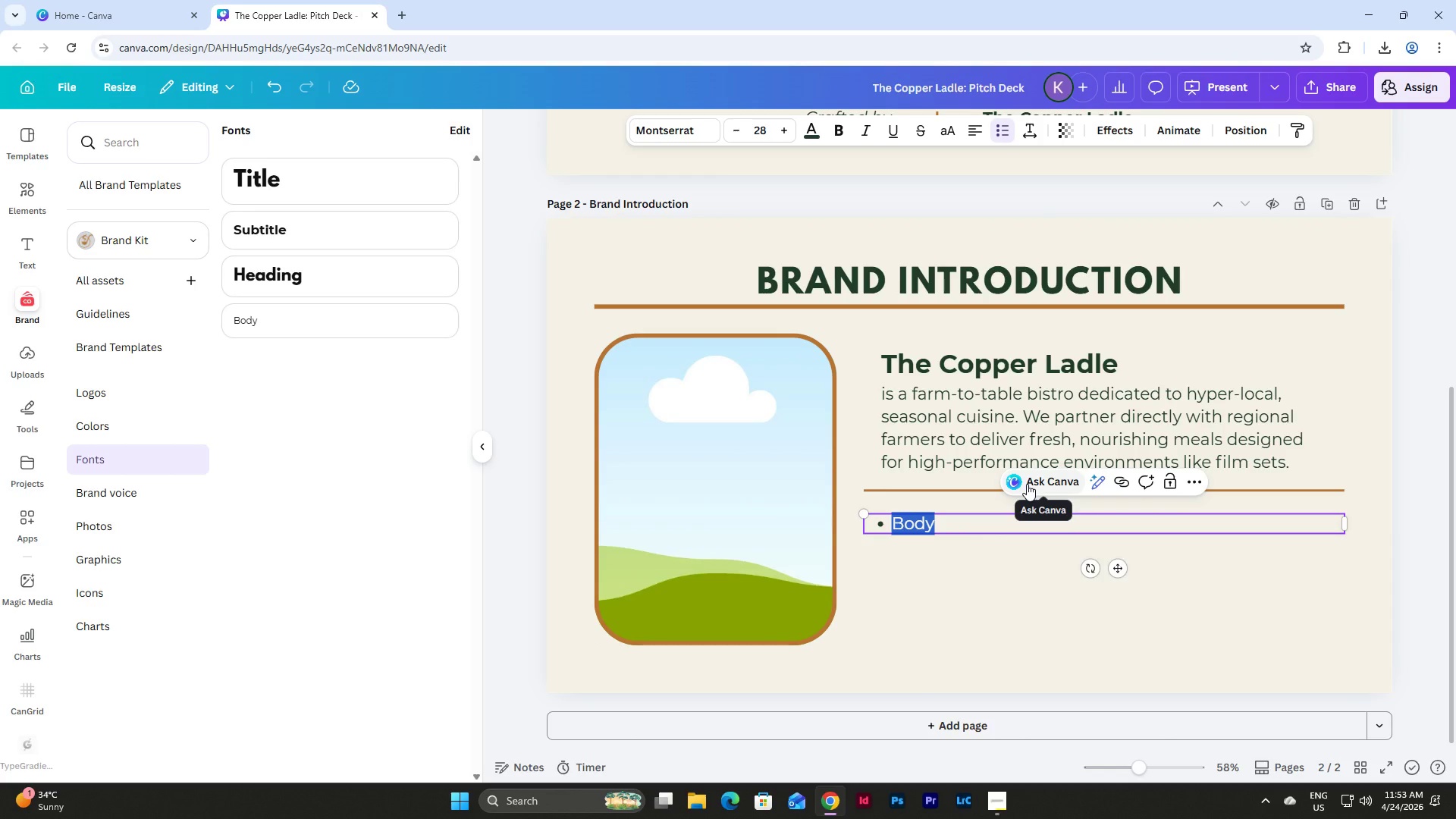 
type(Locallly)
key(Backspace)
key(Backspace)
type(y sourced ingredients within 100 km)
 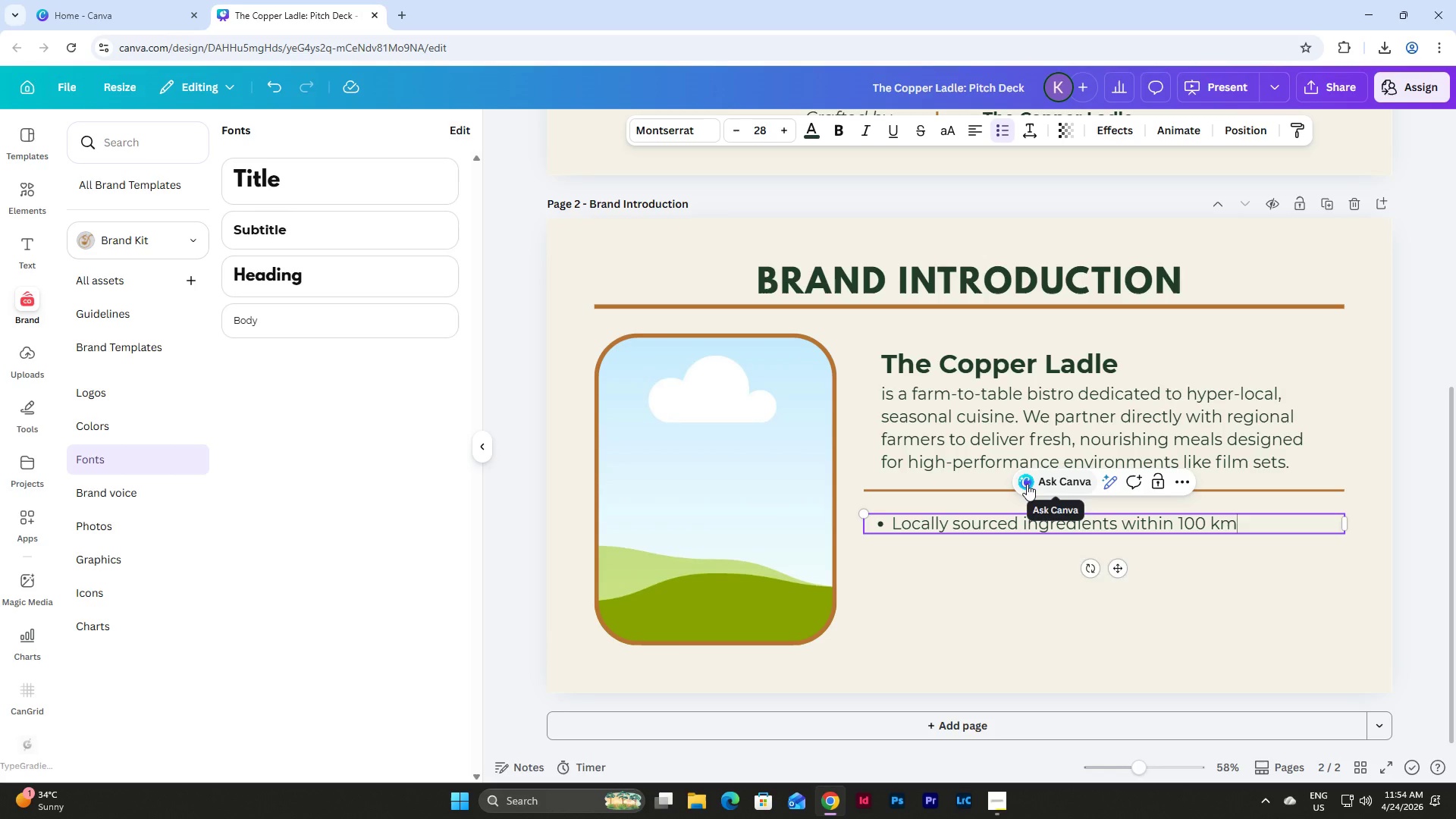 
key(Enter)
 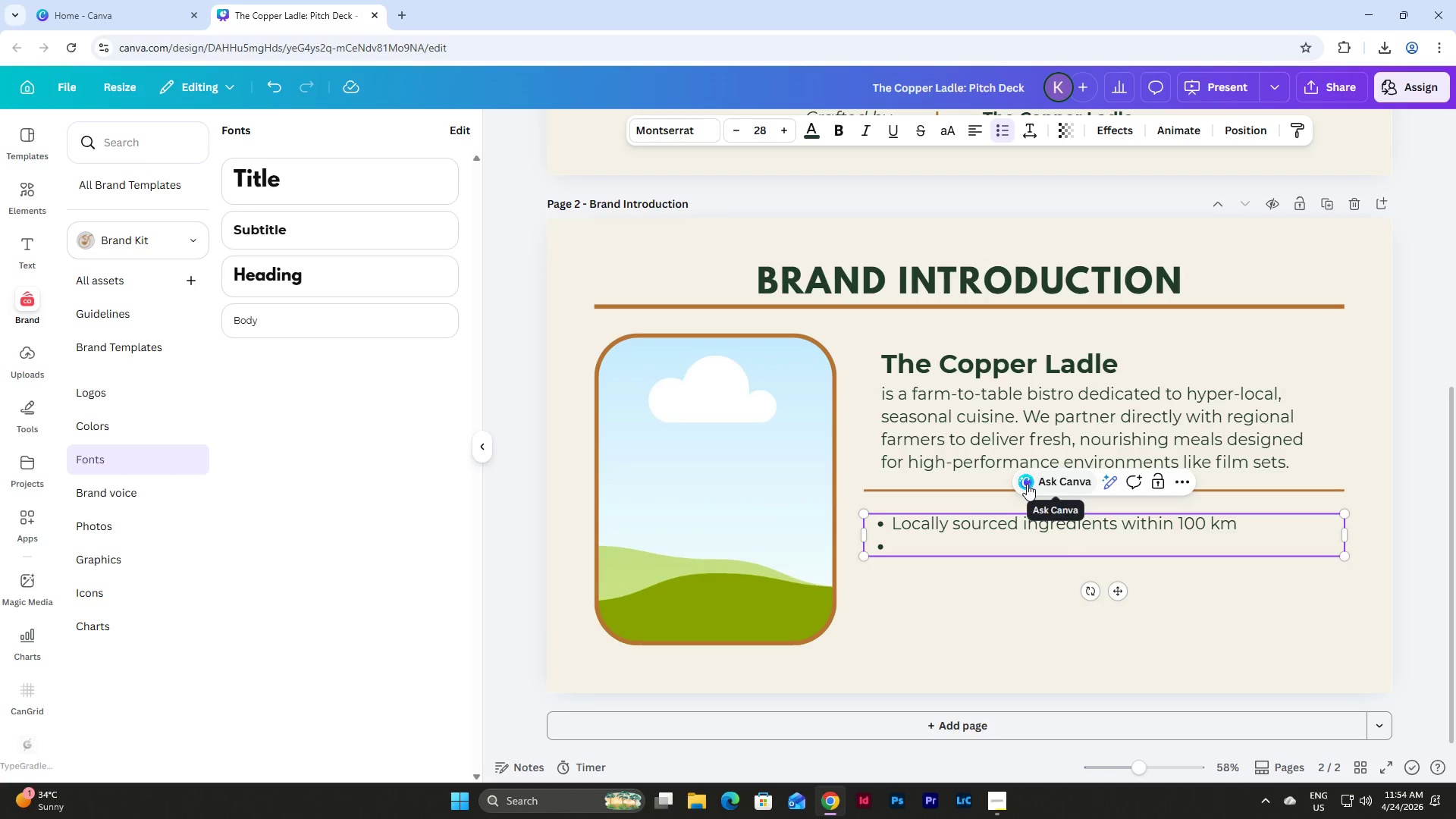 
type(Chef-driven seasonal menus)
 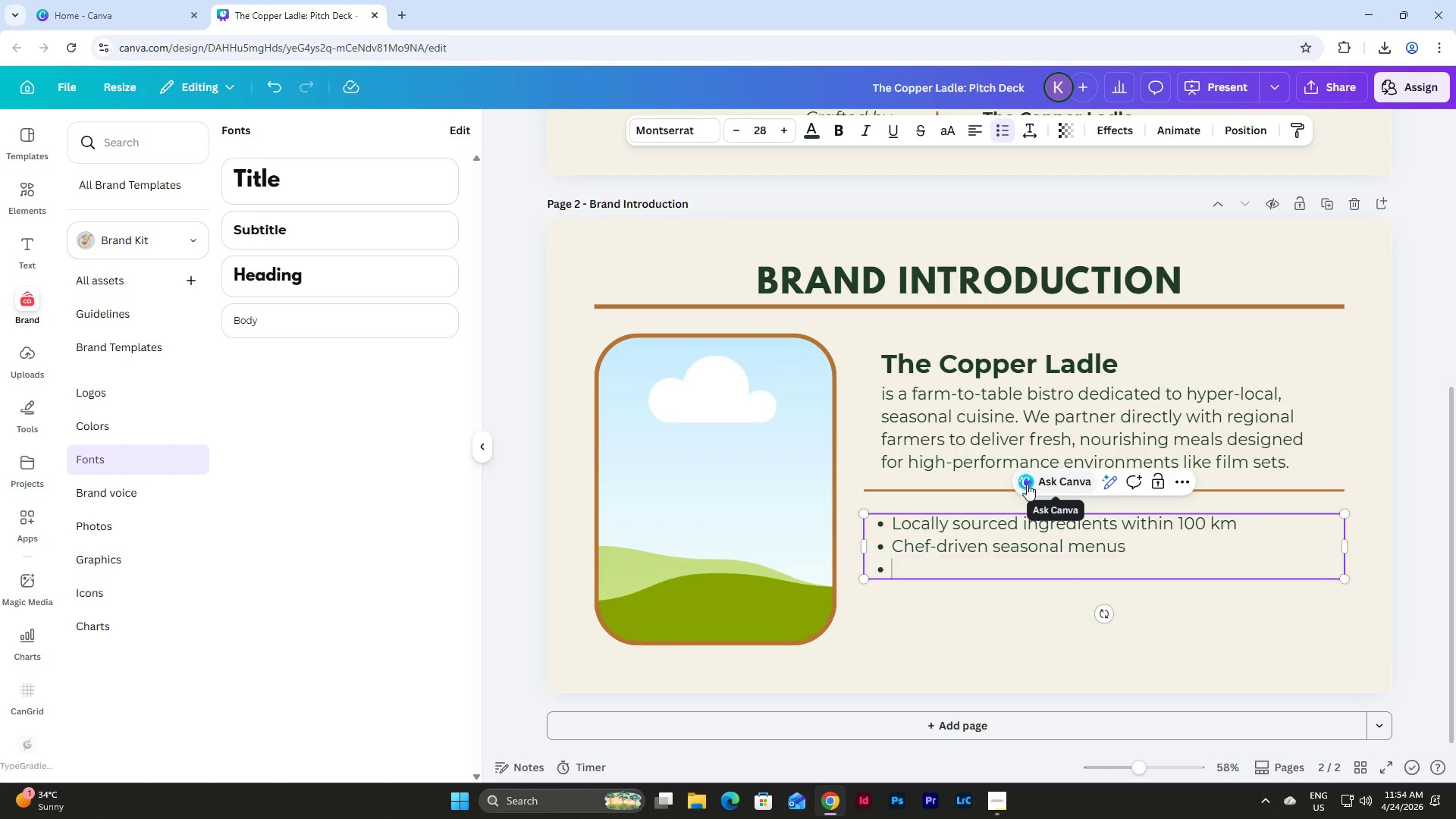 
key(Enter)
 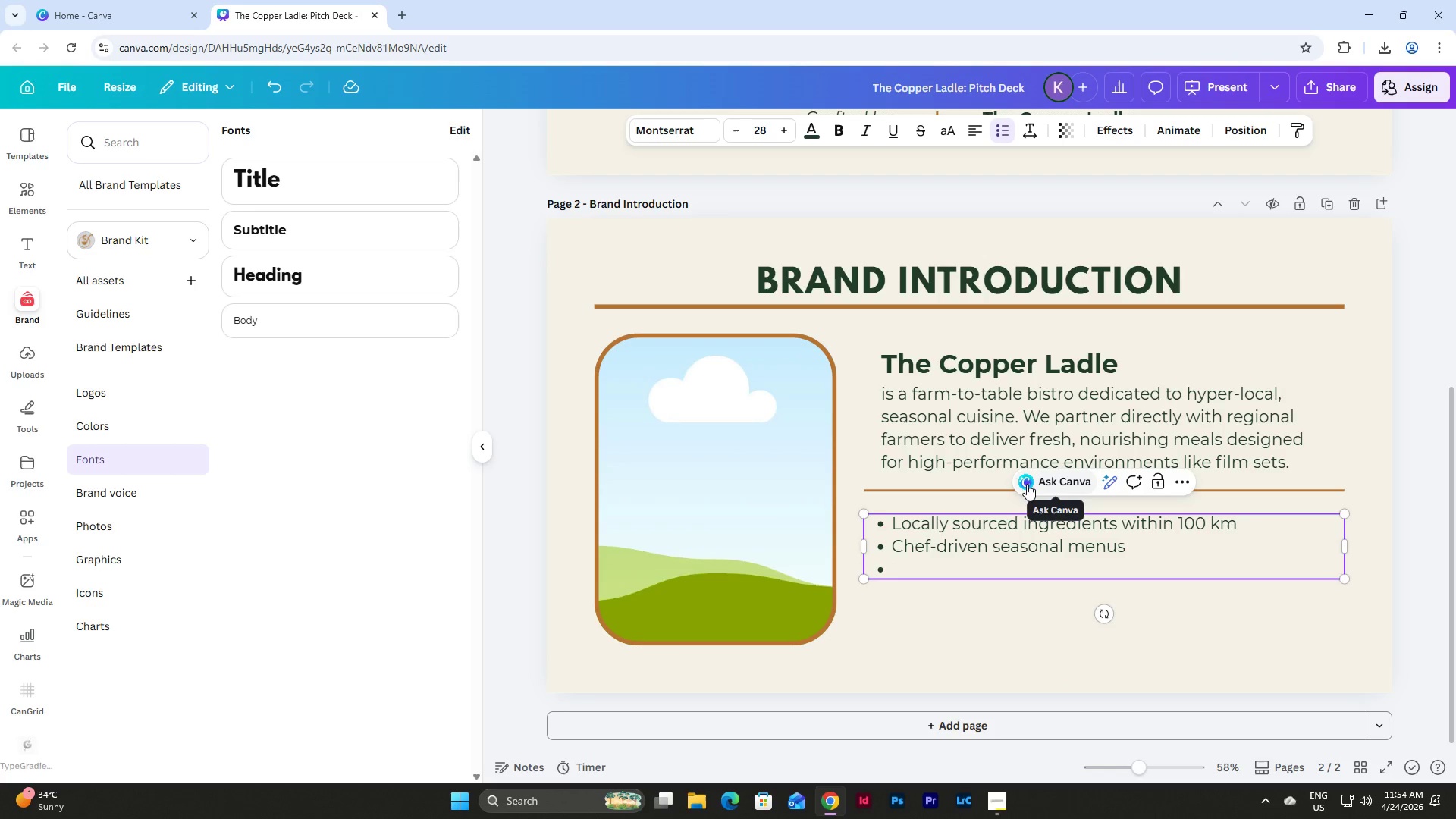 
type(Built for efficiency)
 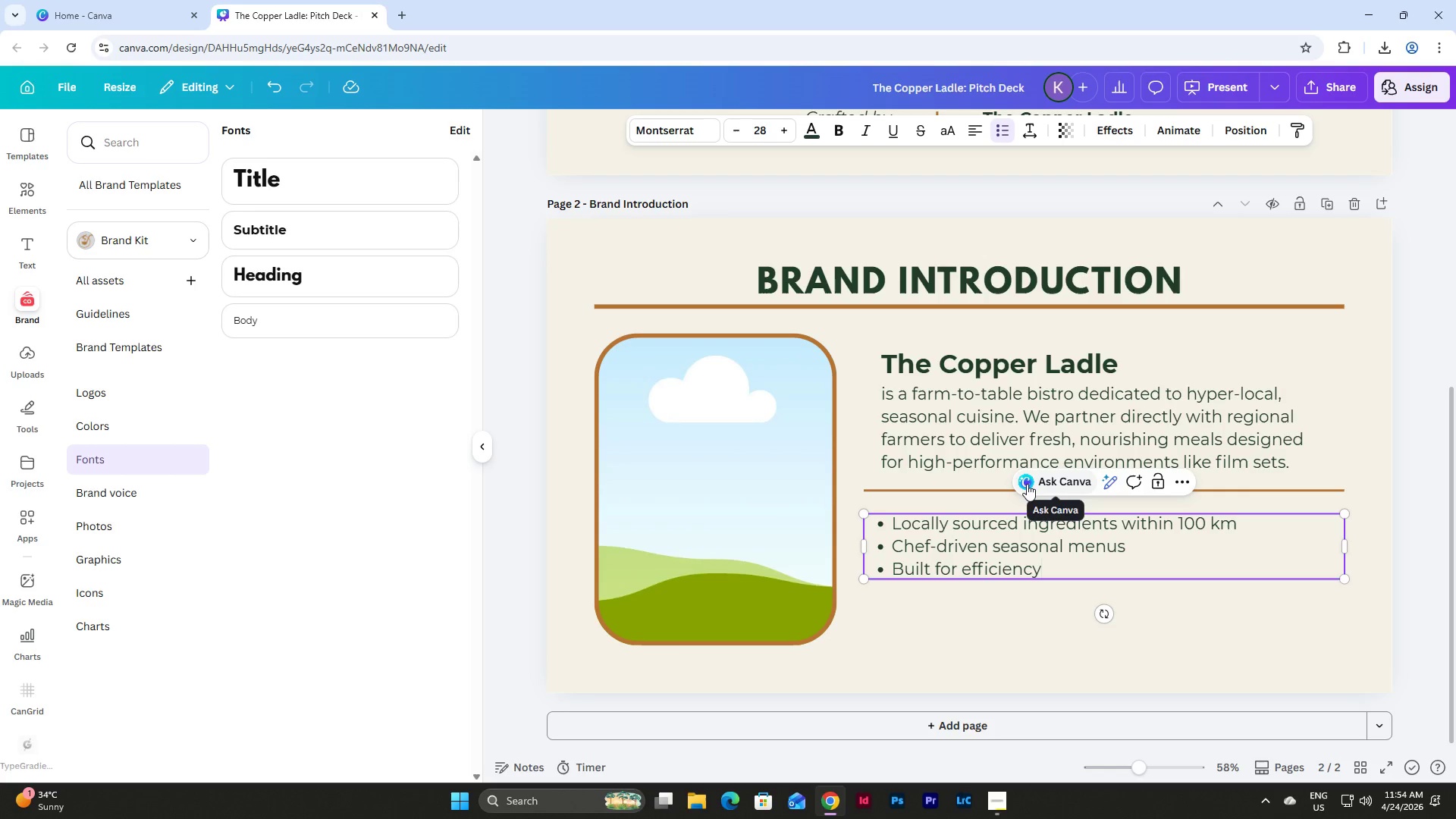 
wait(29.22)
 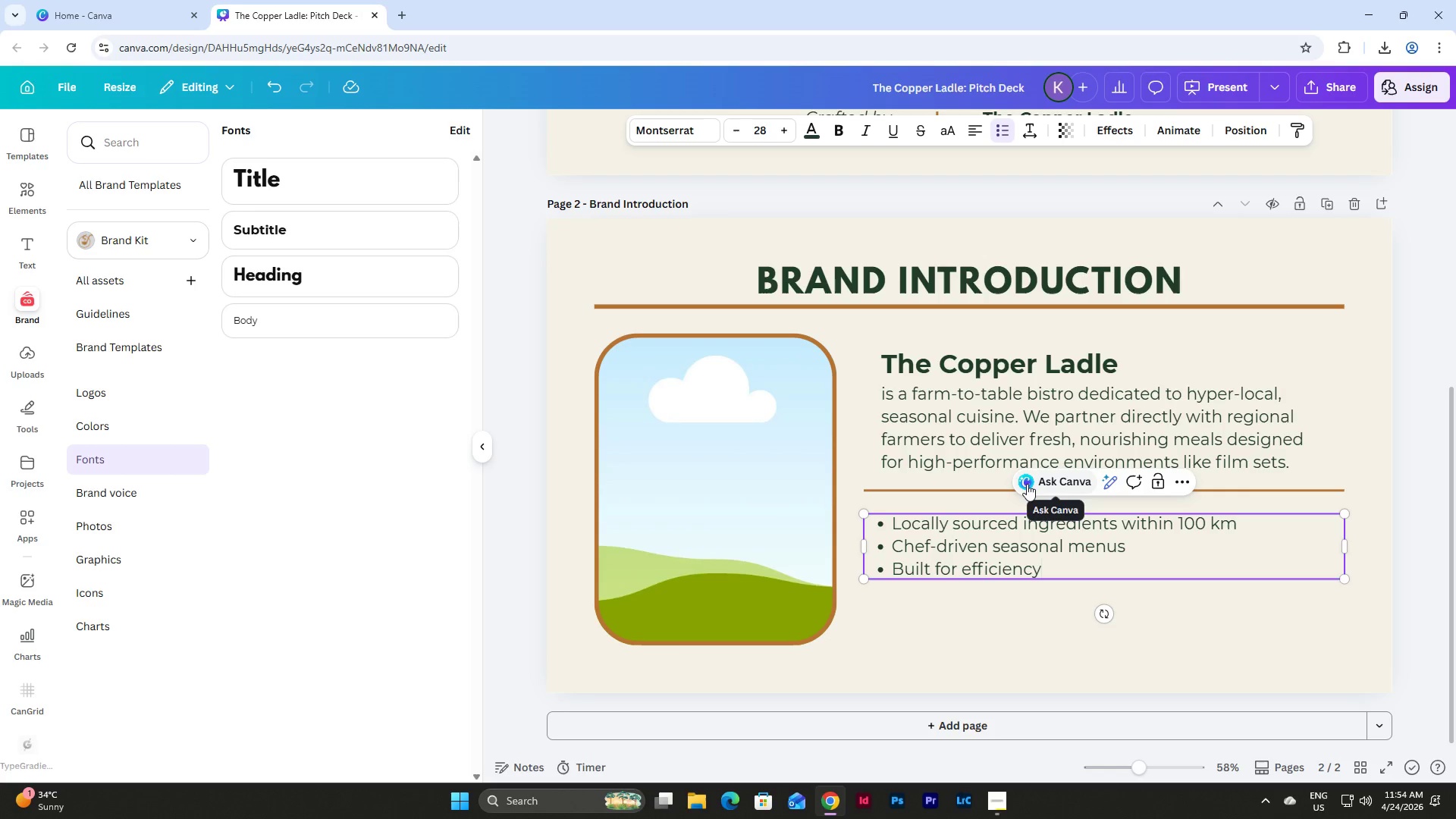 
type( )
key(Backspace)
type( on set)
 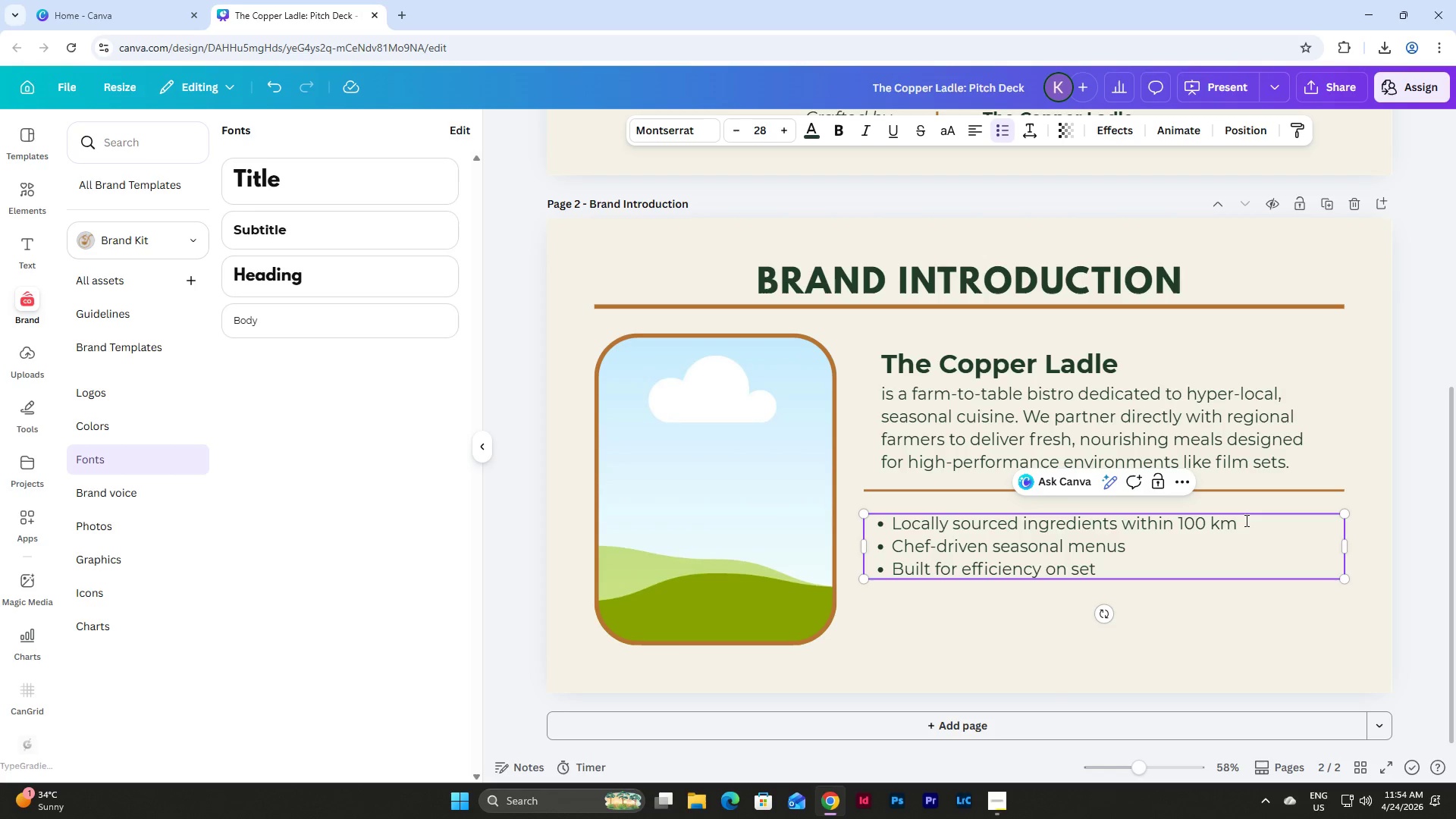 
left_click([1245, 523])
 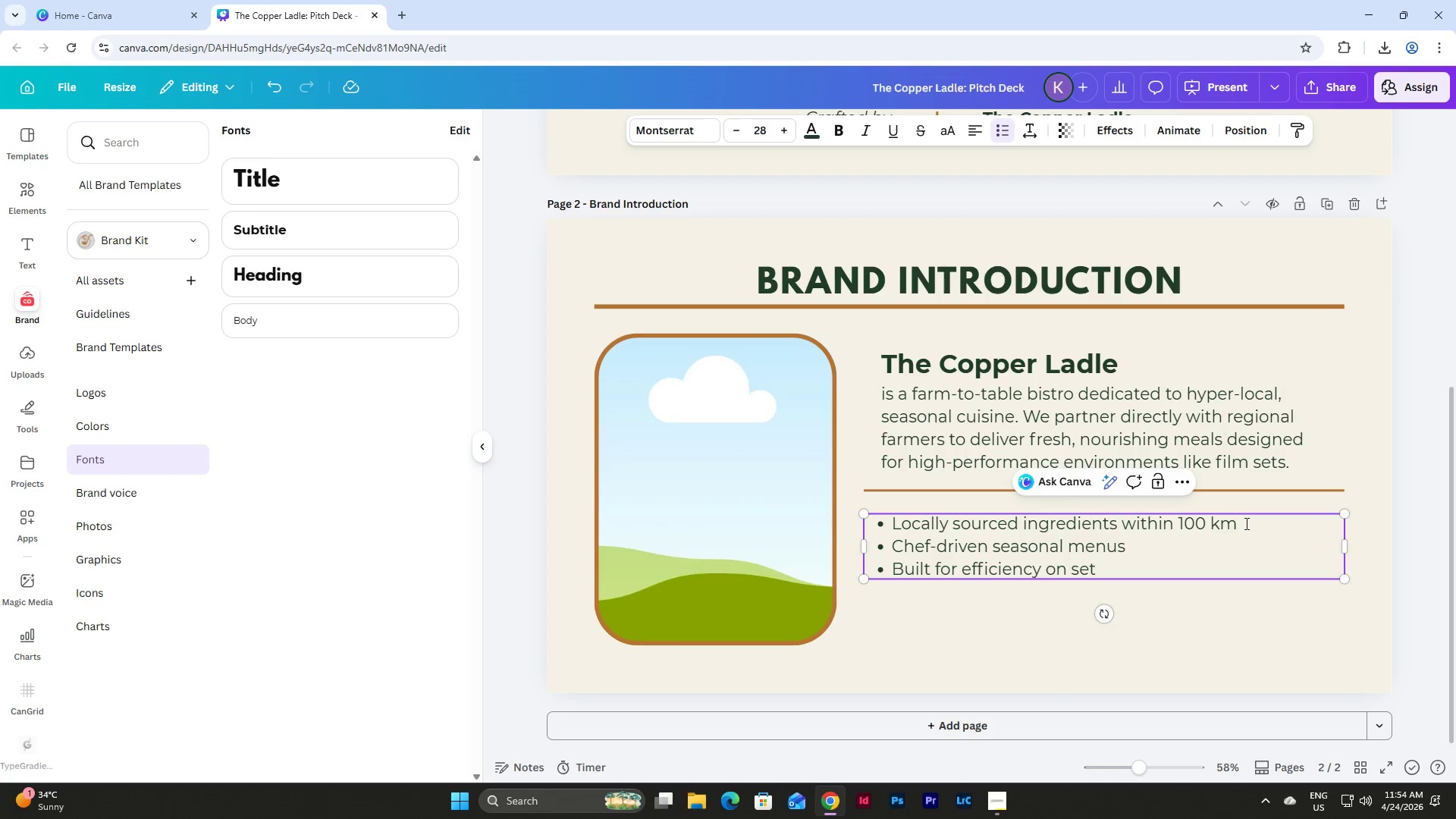 
key(Enter)
 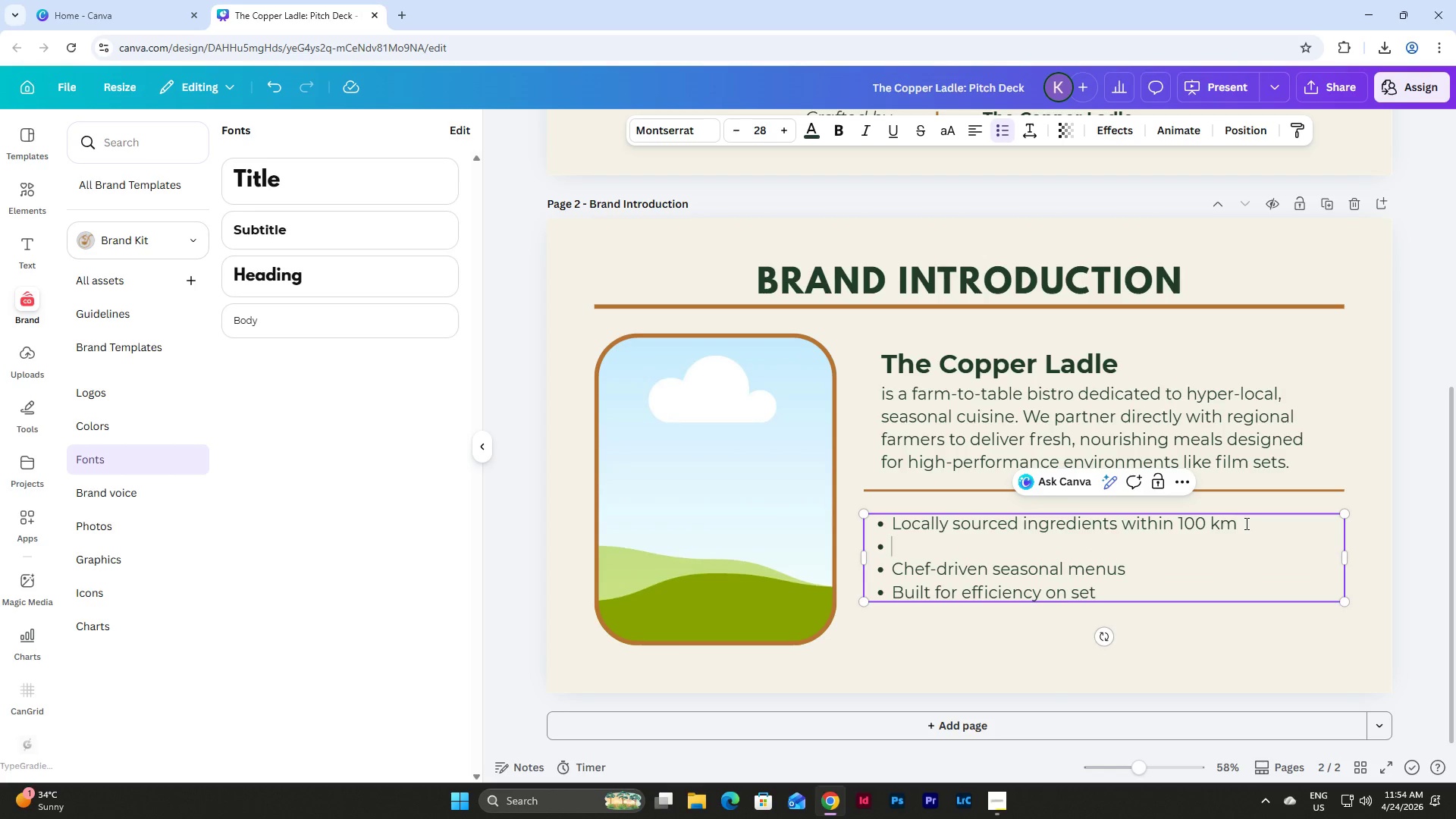 
key(Backspace)
 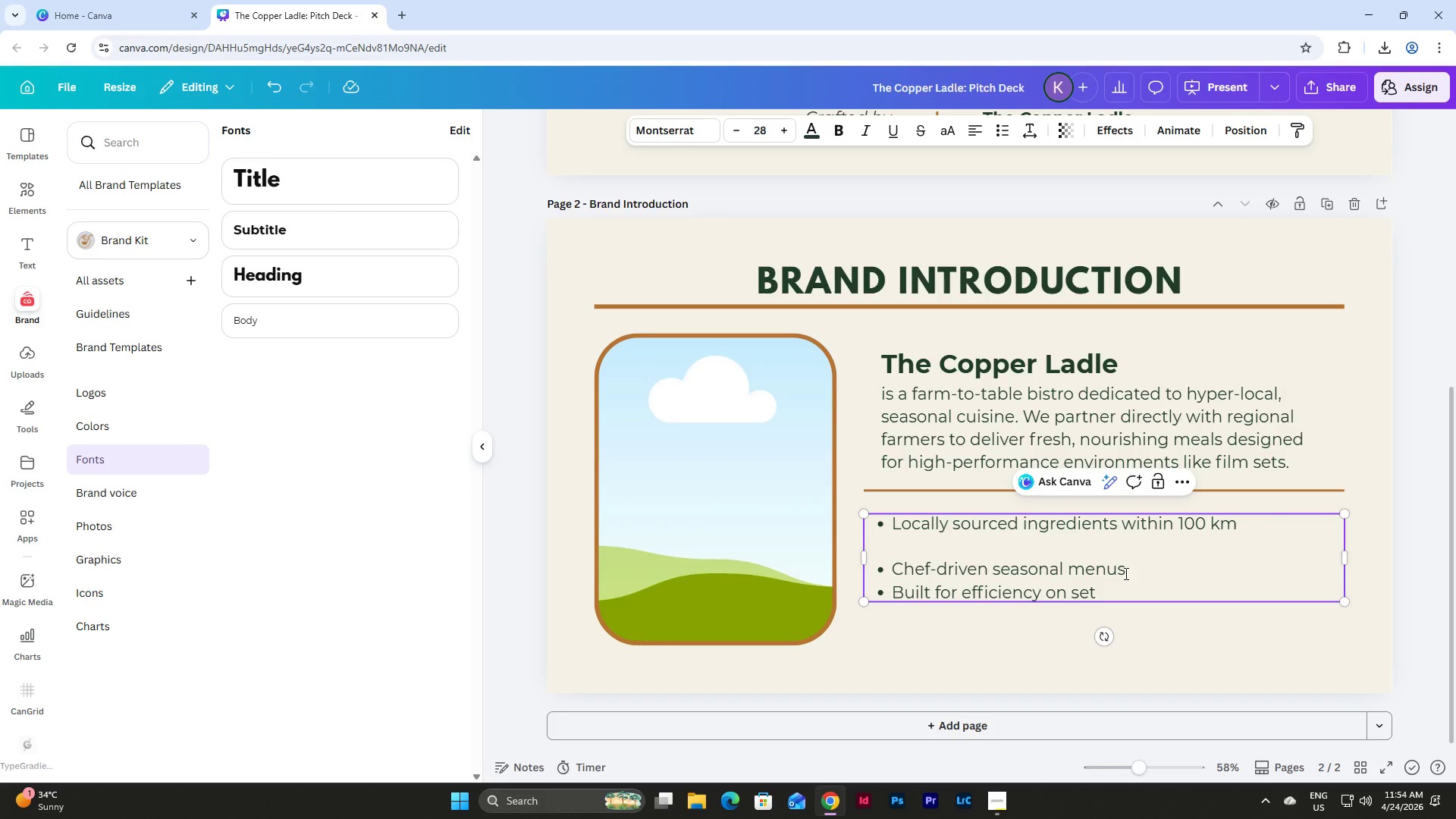 
left_click([1135, 573])
 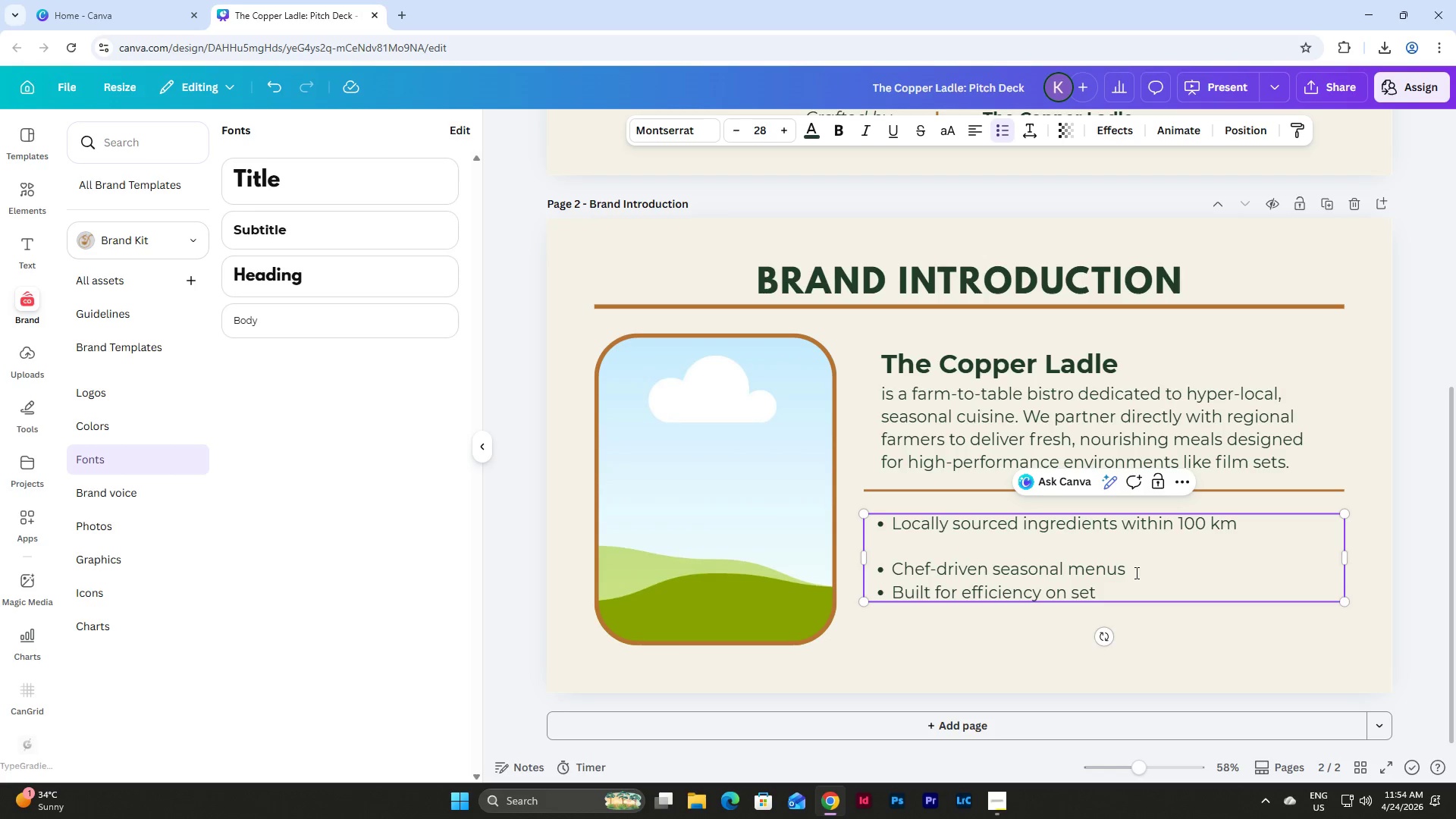 
key(Enter)
 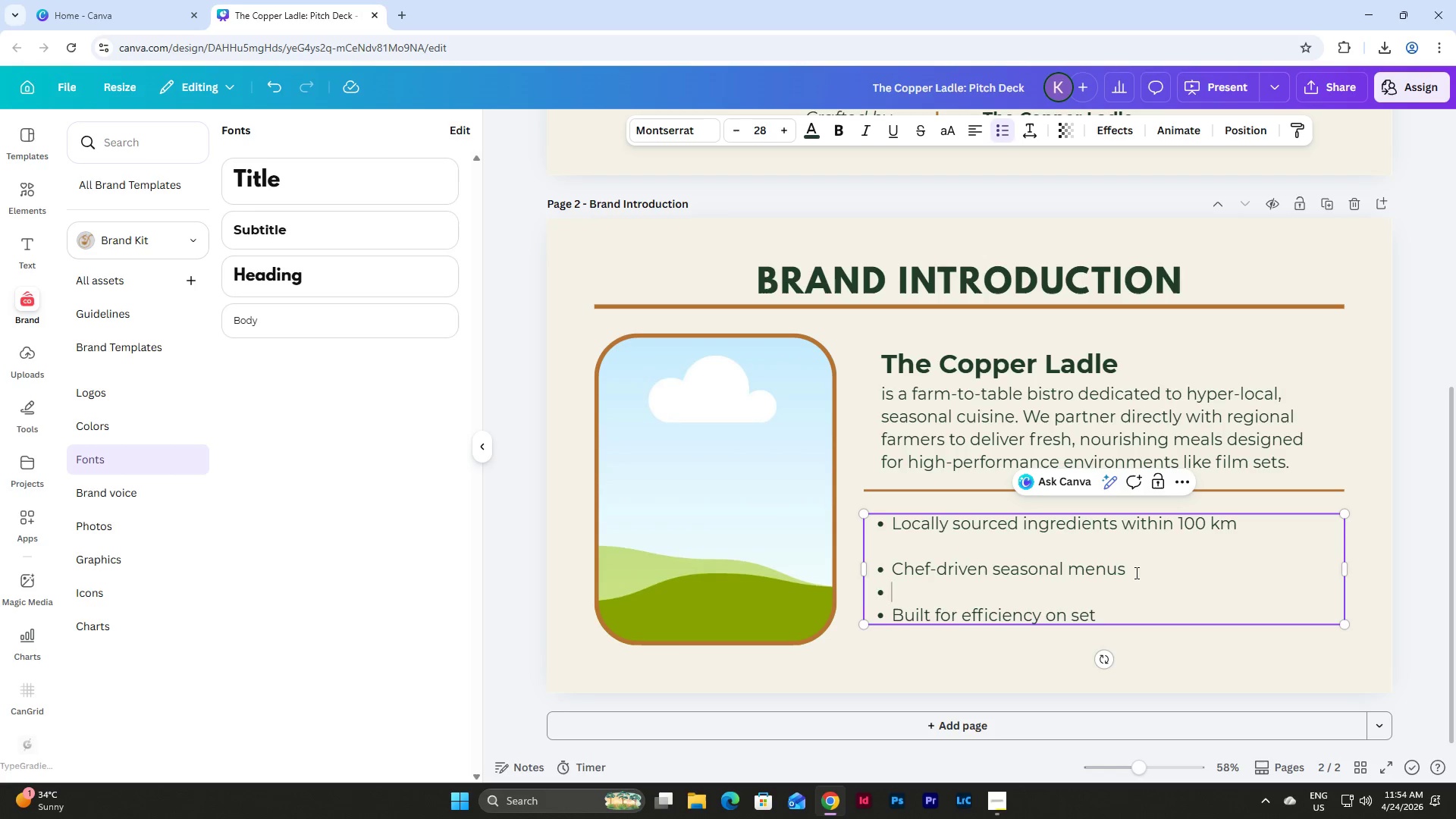 
key(Backspace)
 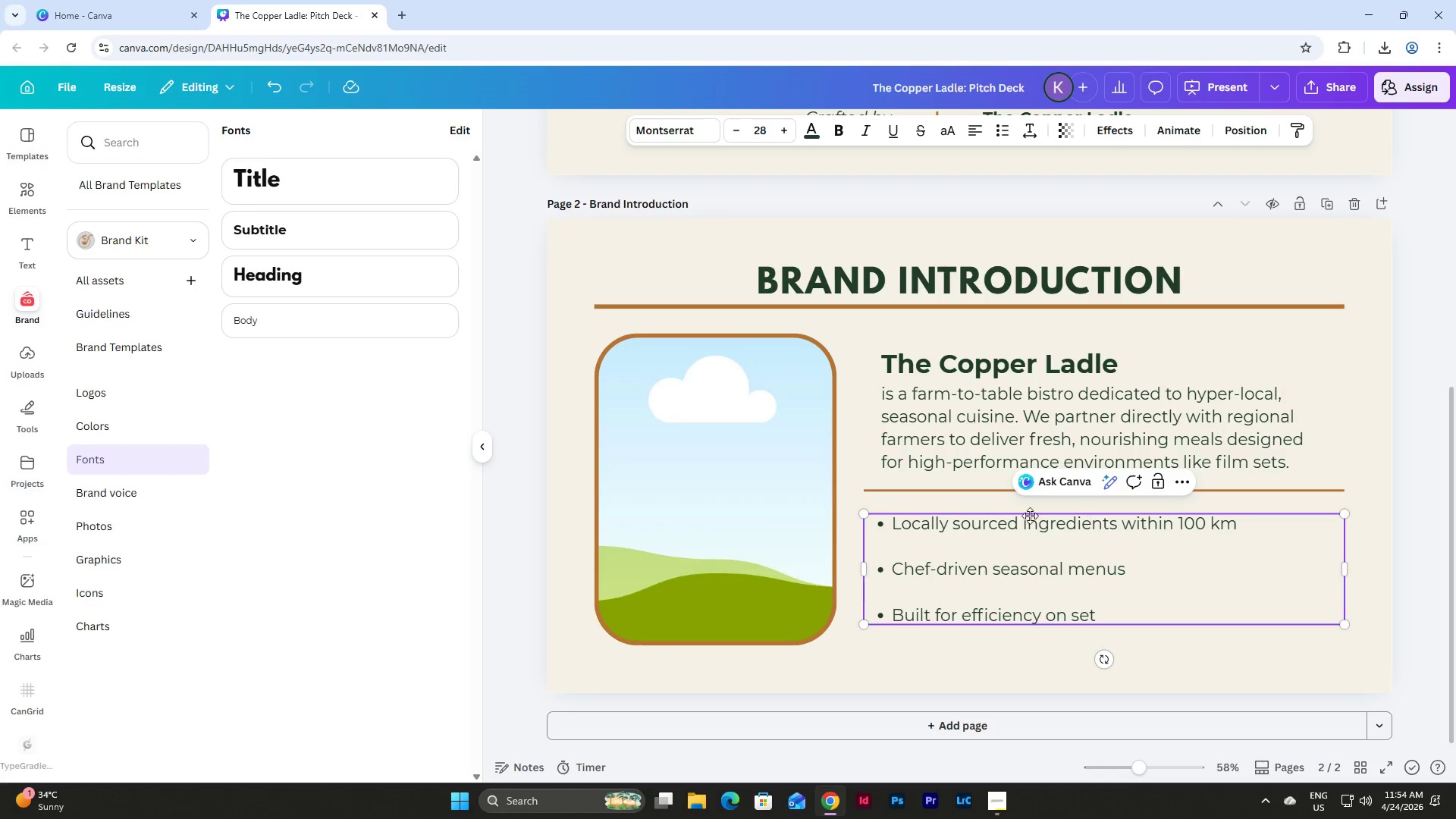 
left_click([908, 555])
 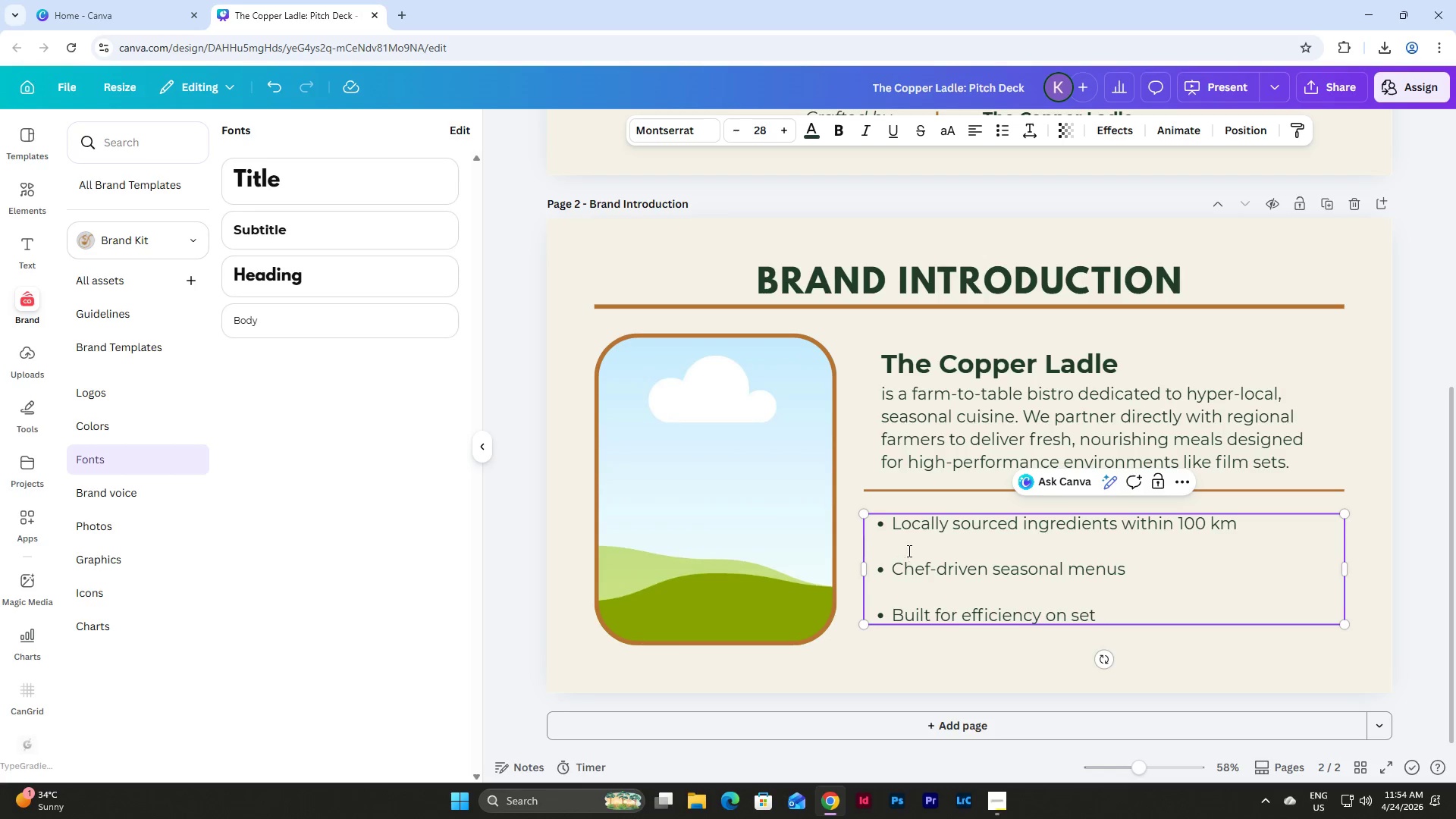 
left_click([908, 544])
 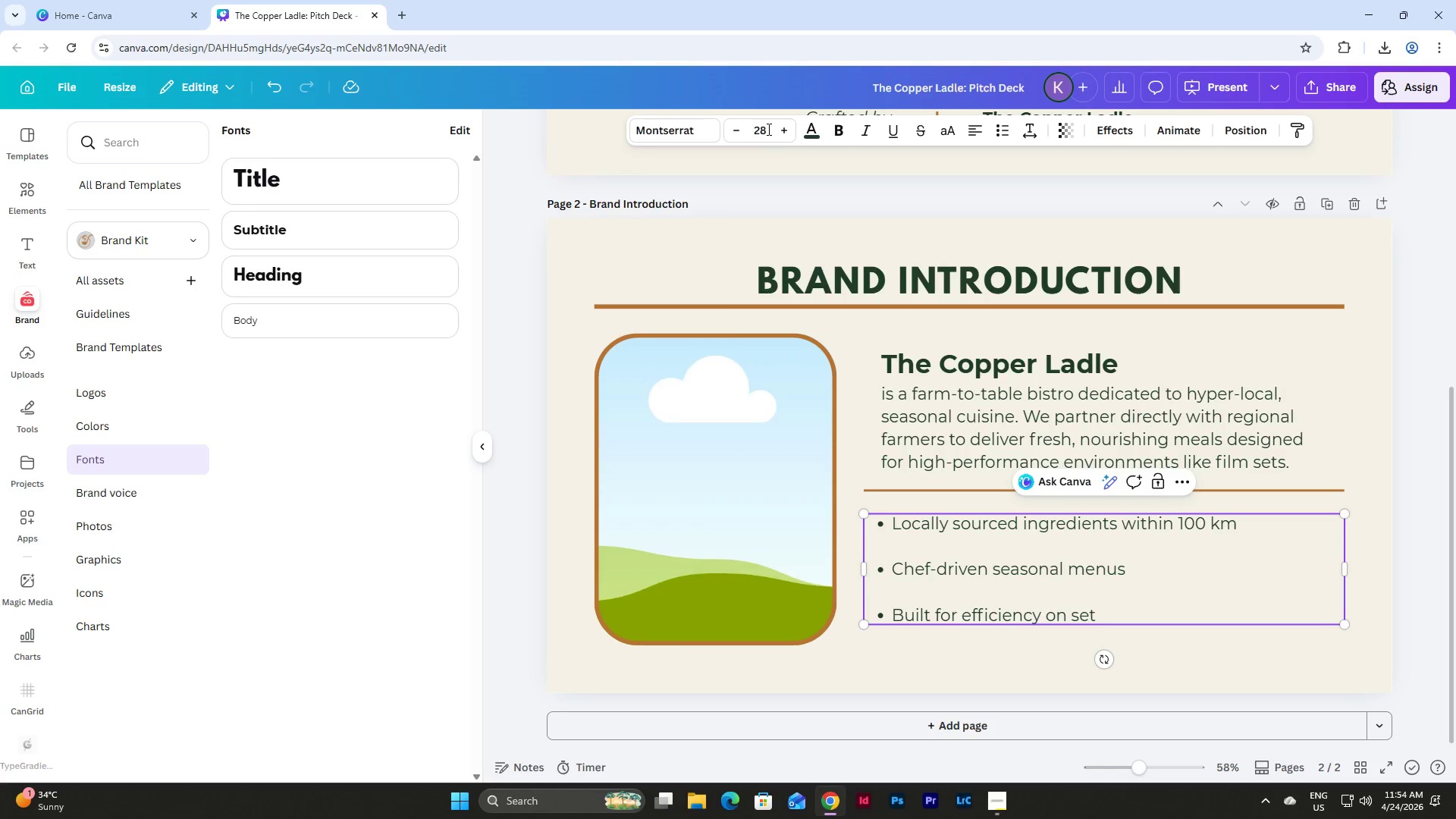 
left_click([764, 128])
 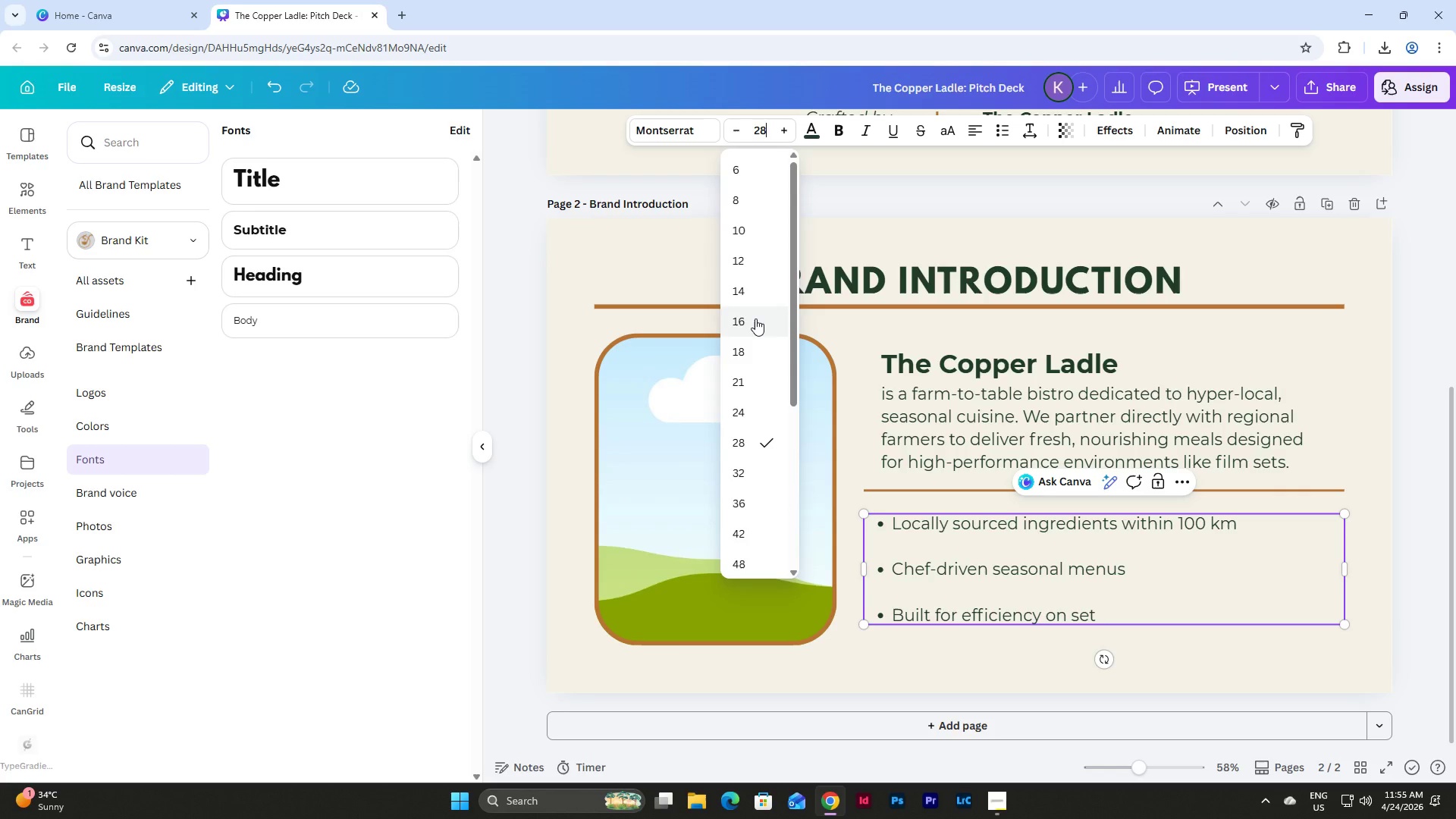 
left_click([755, 318])
 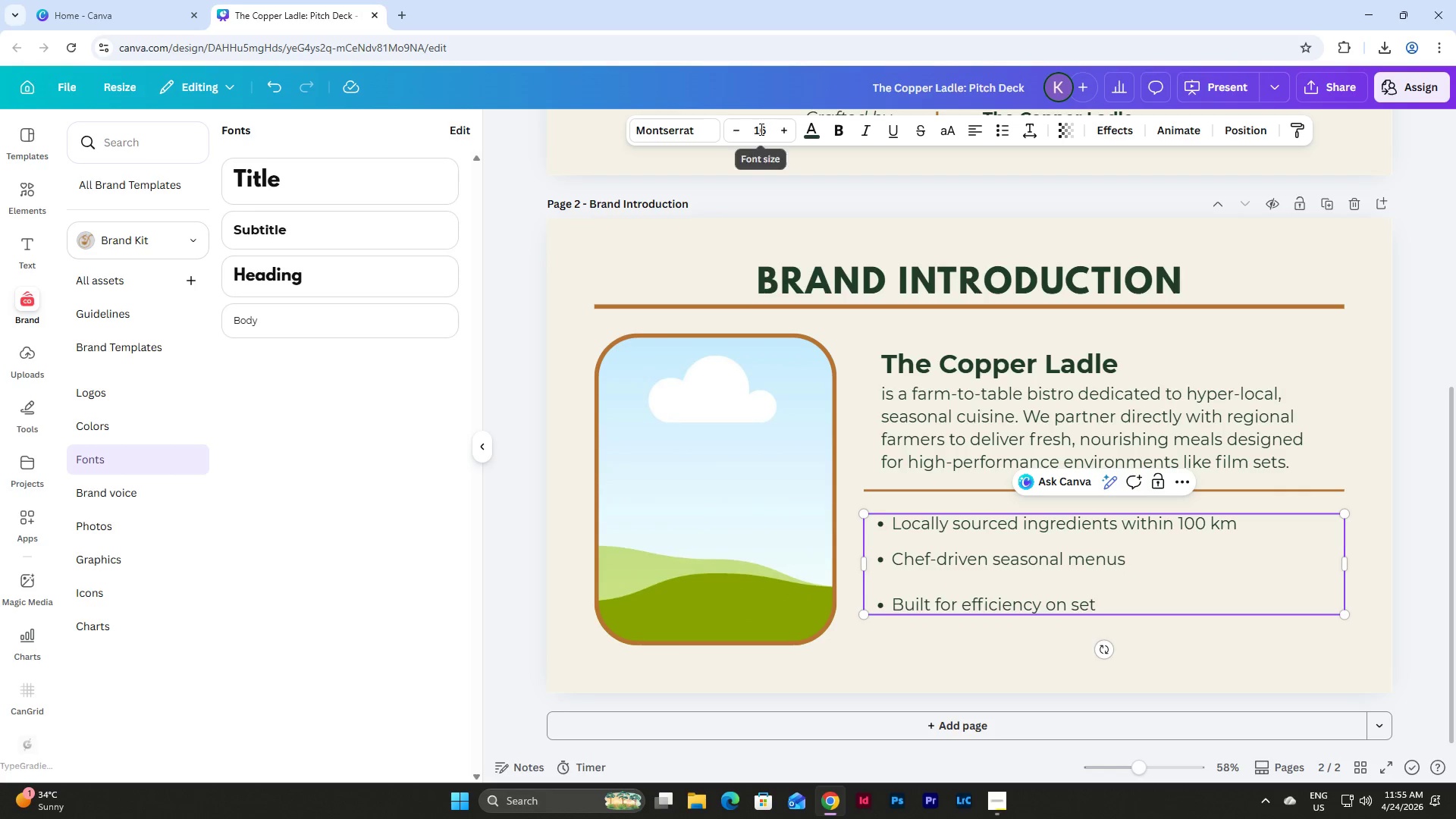 
left_click([765, 133])
 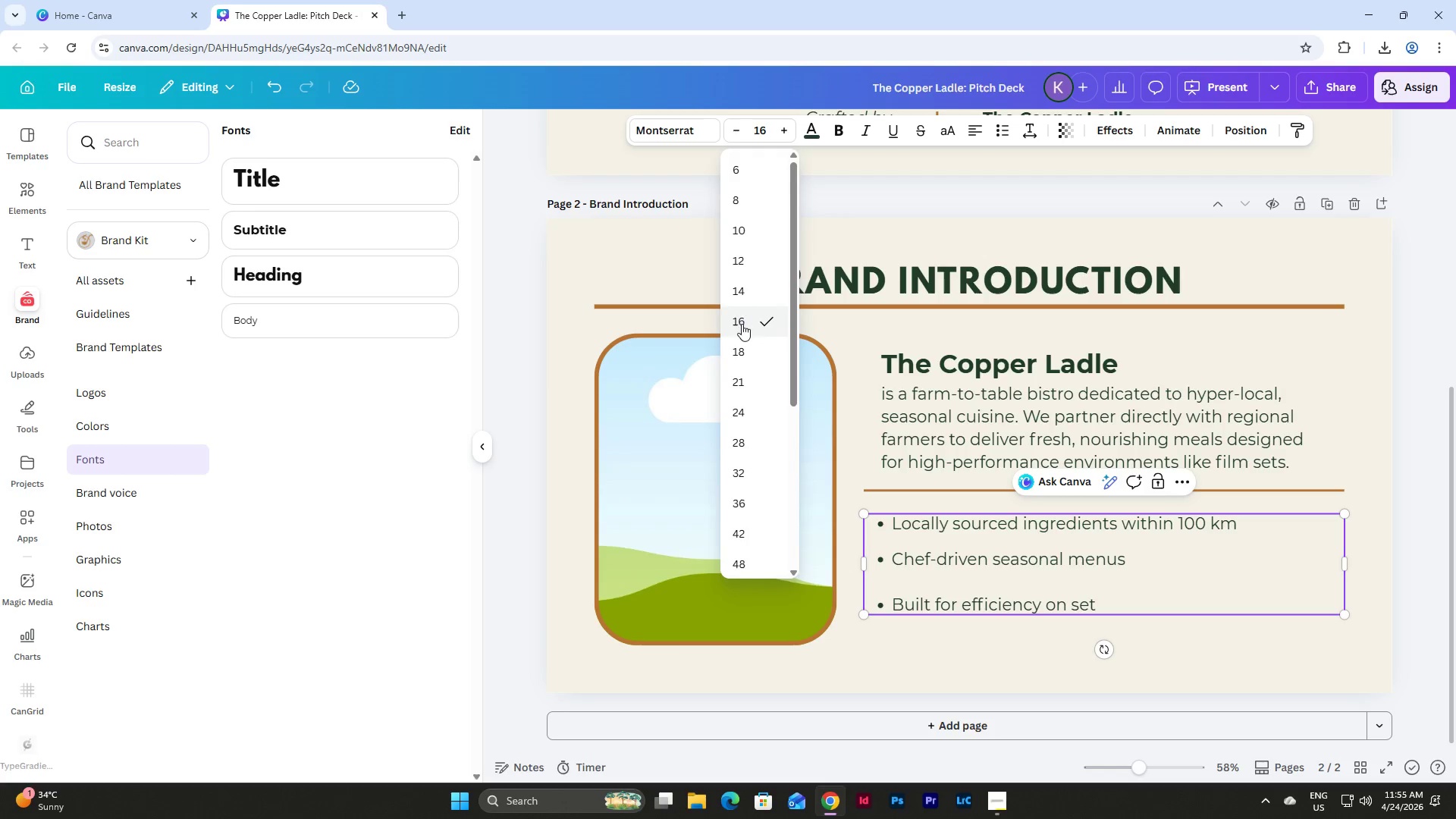 
left_click([756, 258])
 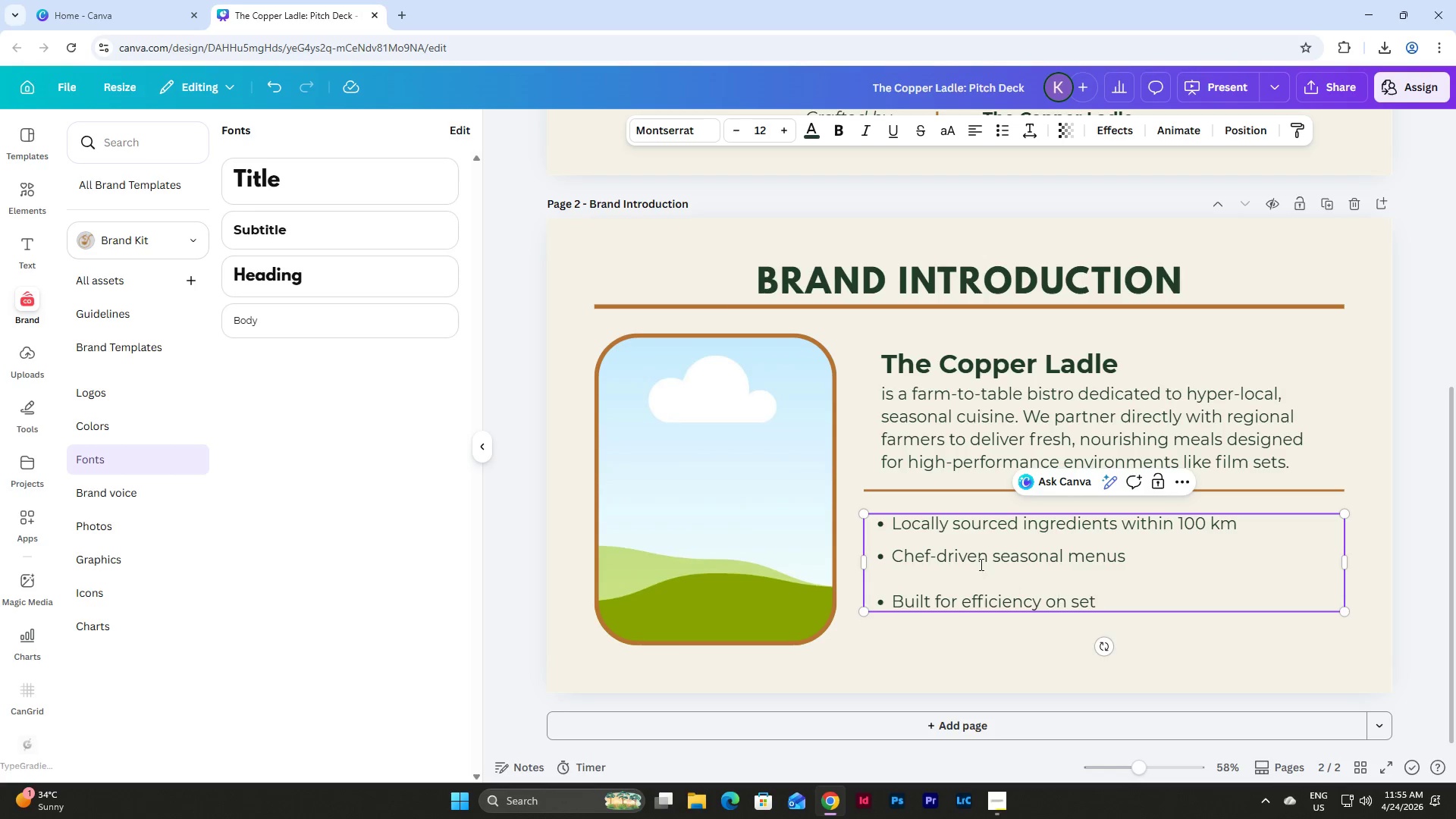 
left_click([923, 538])
 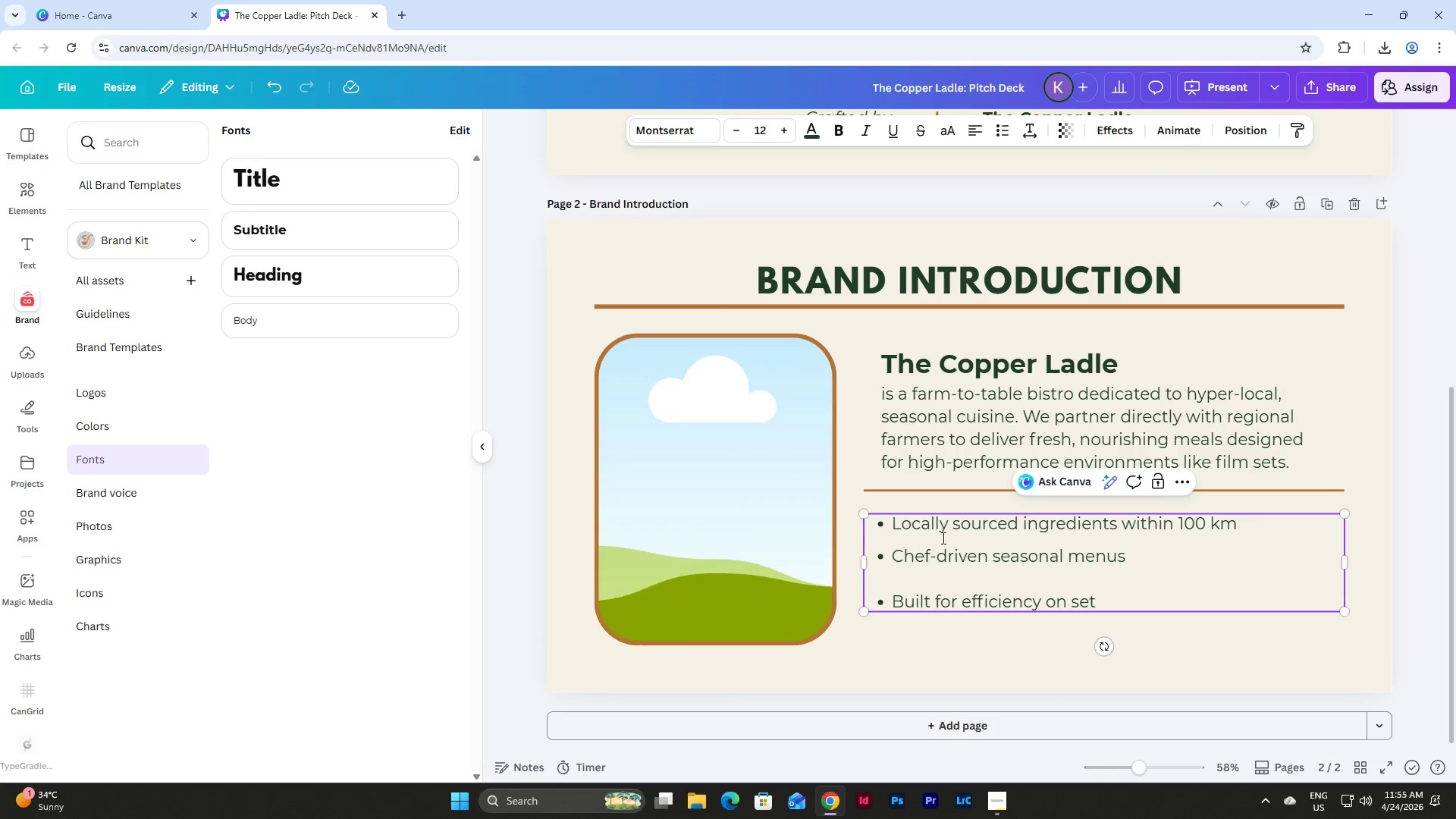 
left_click([910, 571])
 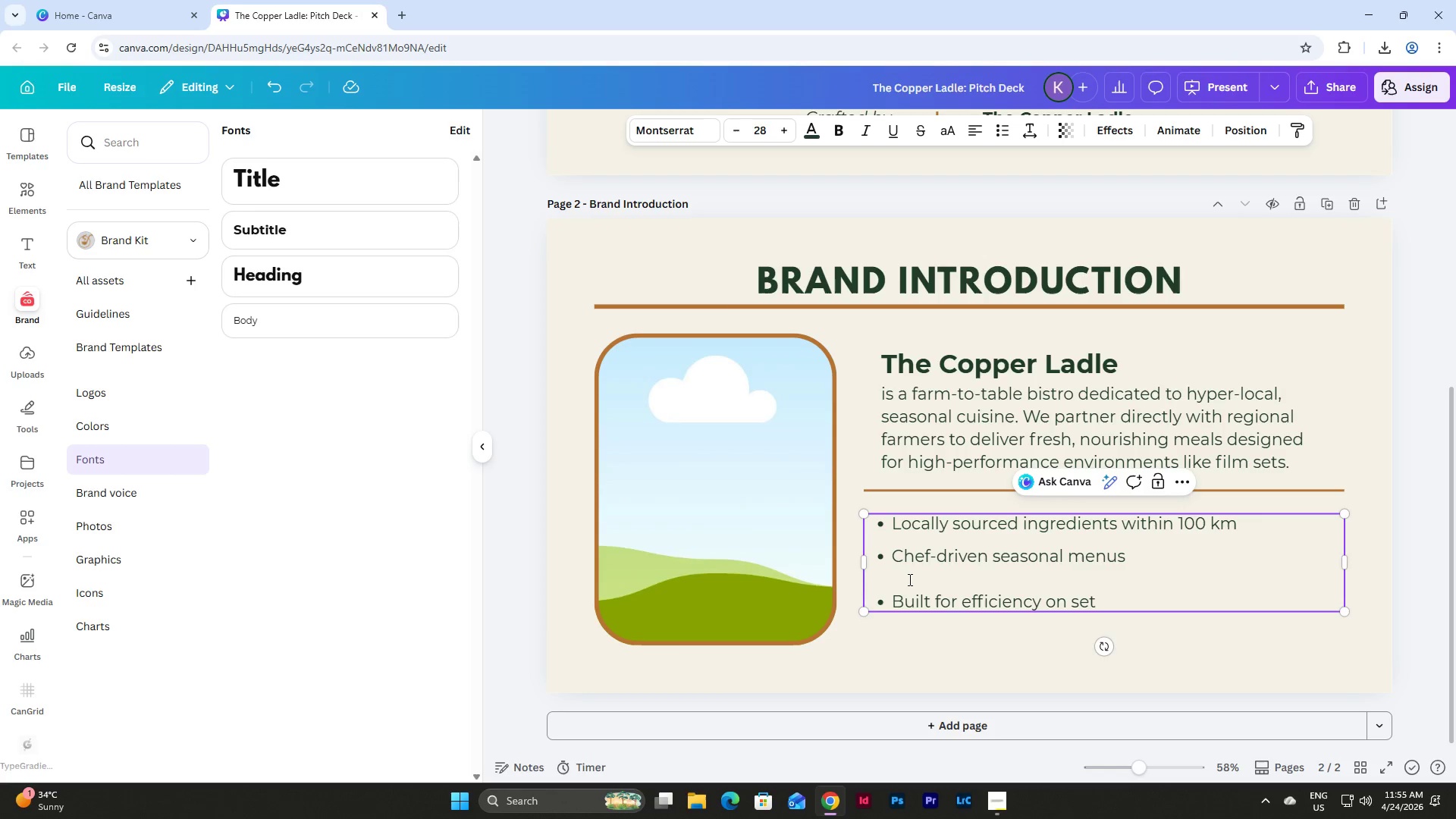 
left_click([908, 579])
 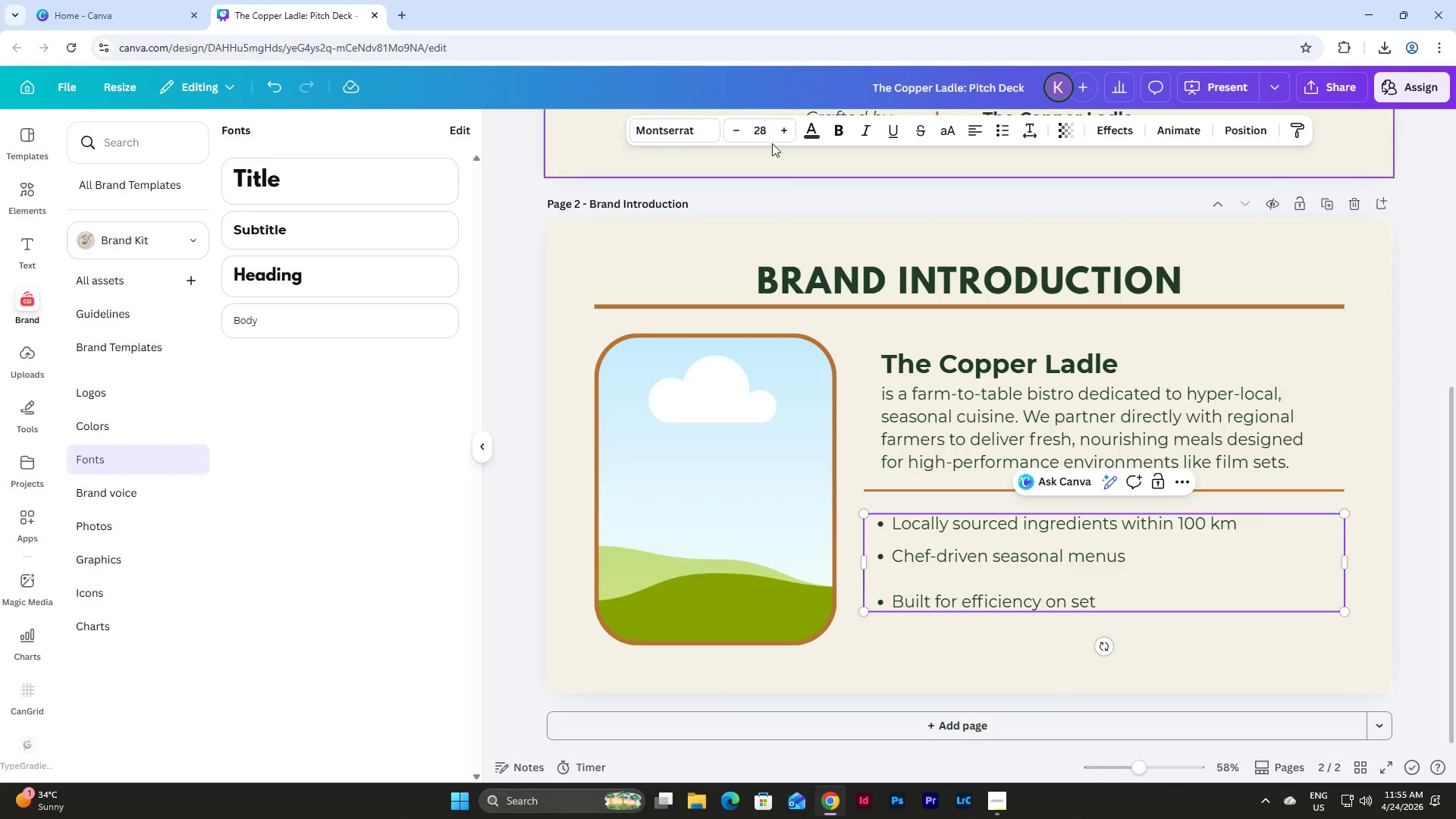 
left_click([759, 120])
 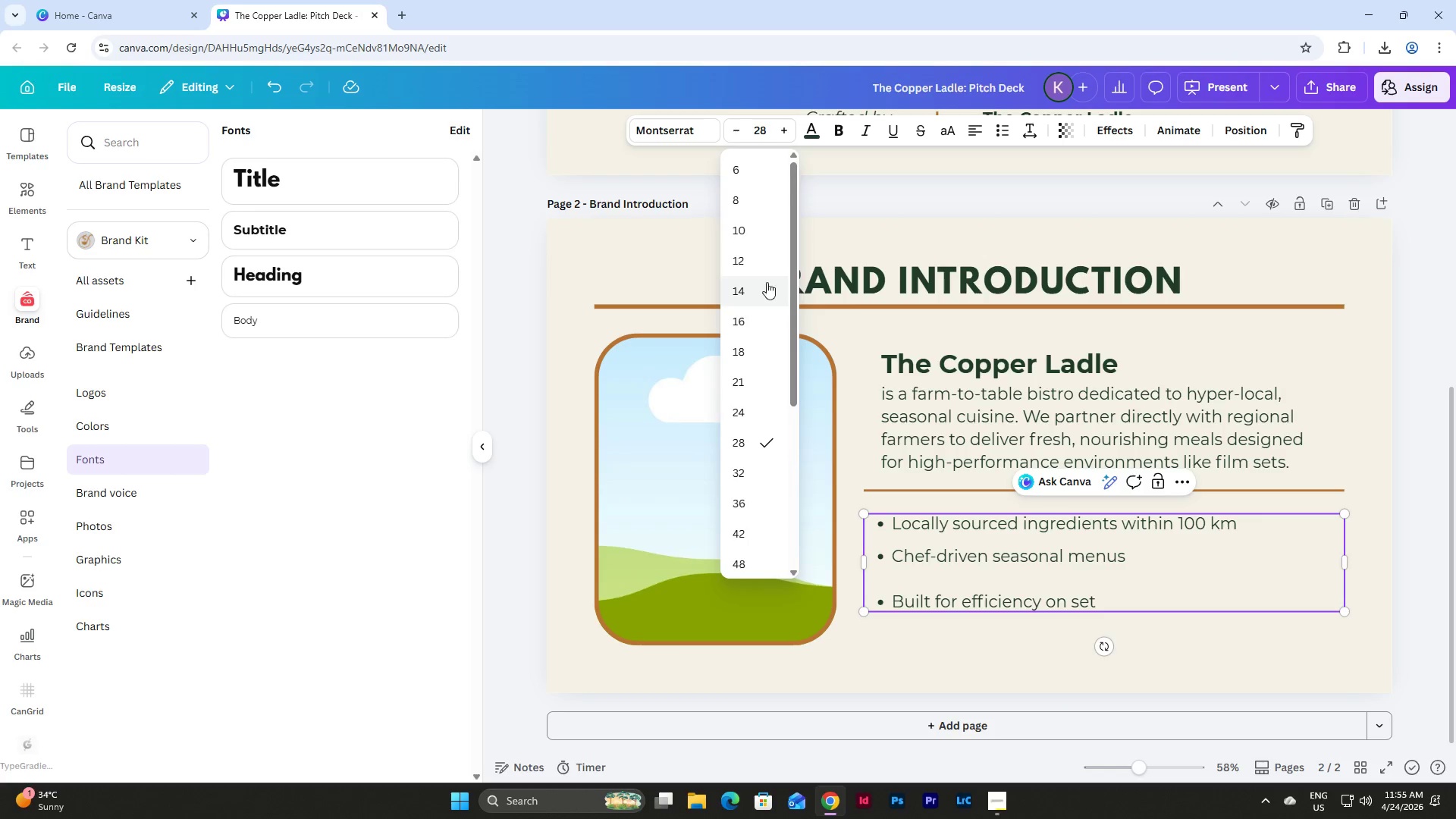 
left_click([755, 259])
 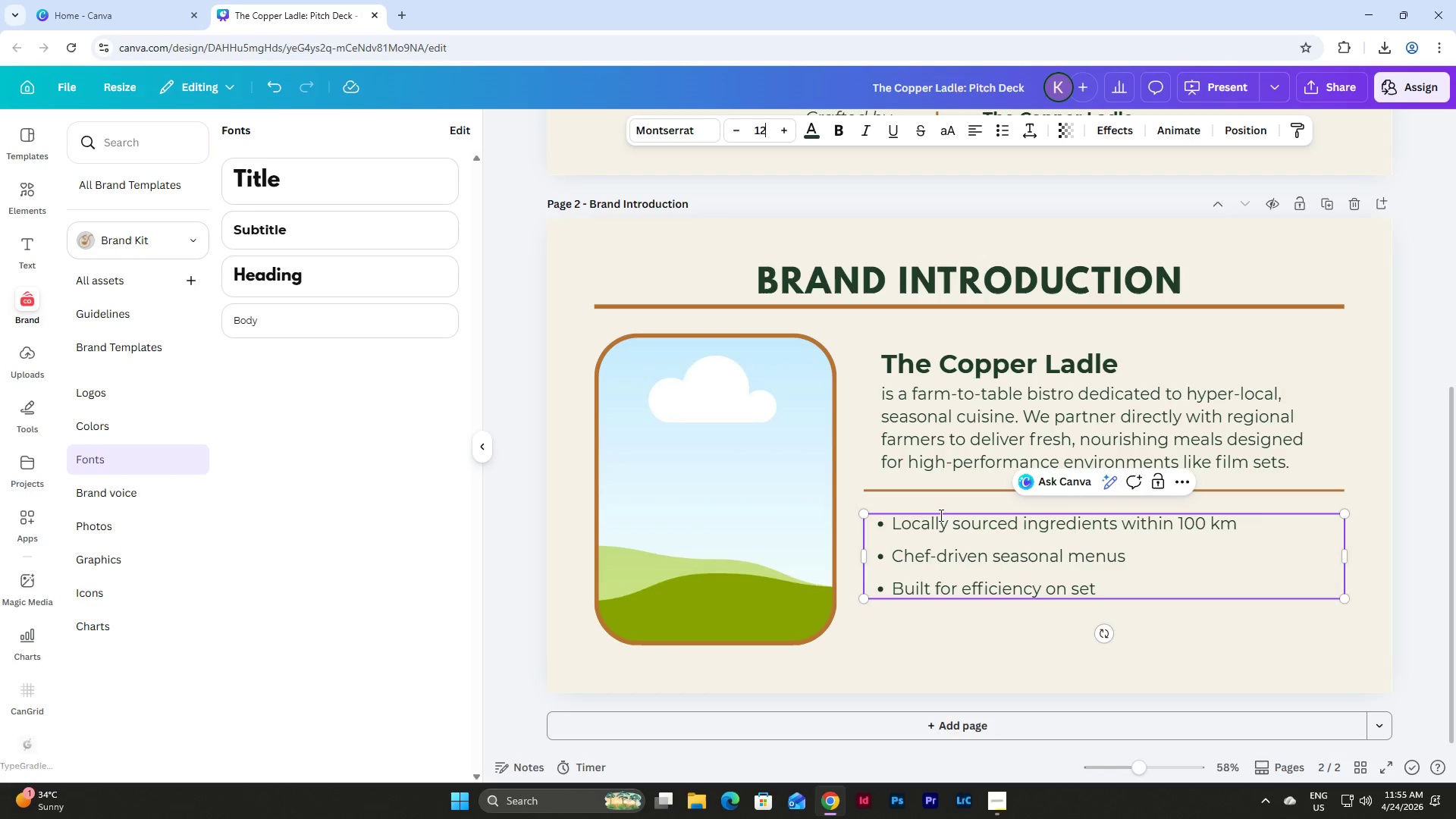 
left_click_drag(start_coordinate=[860, 554], to_coordinate=[876, 555])
 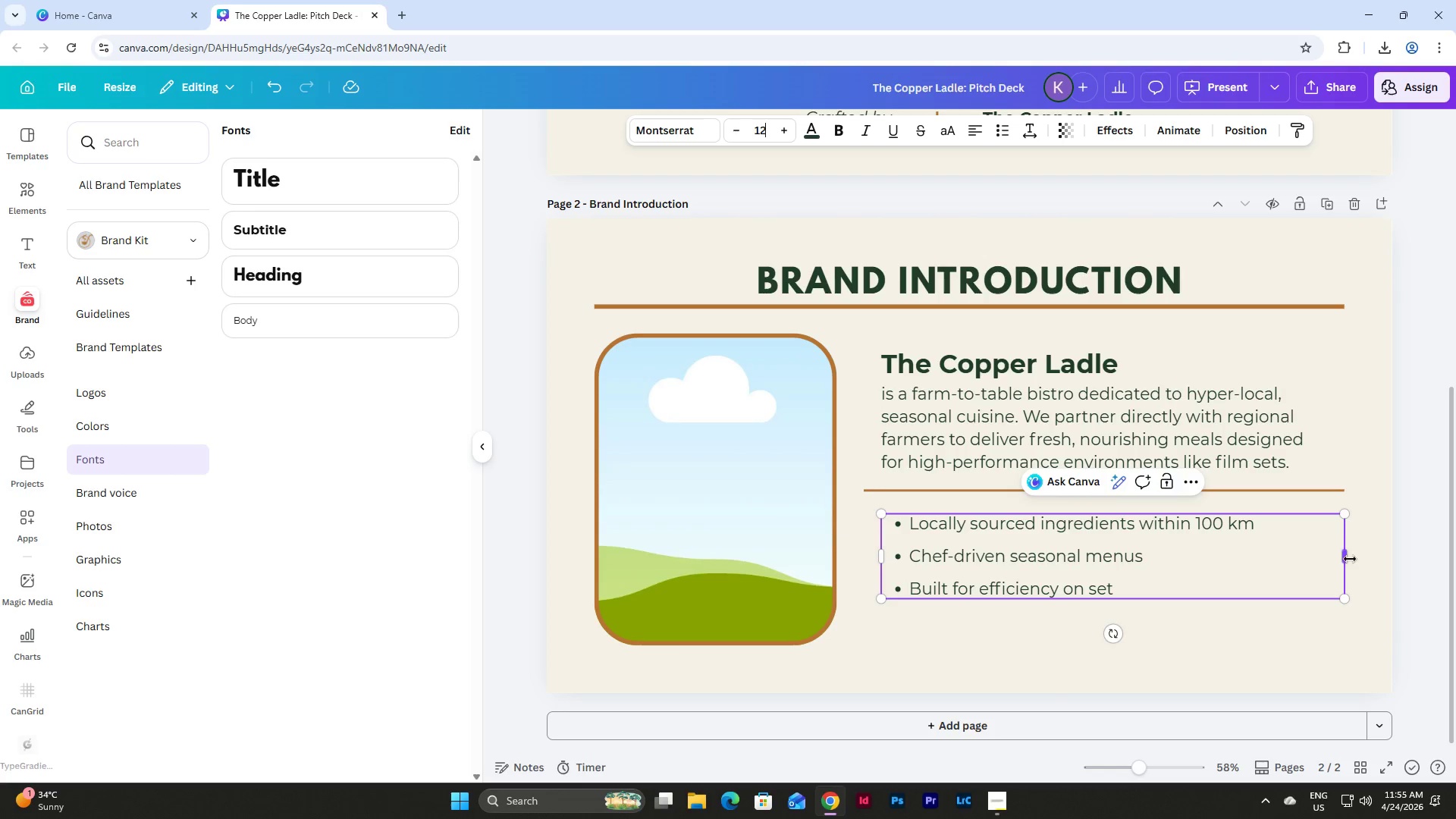 
left_click_drag(start_coordinate=[1346, 559], to_coordinate=[1332, 557])
 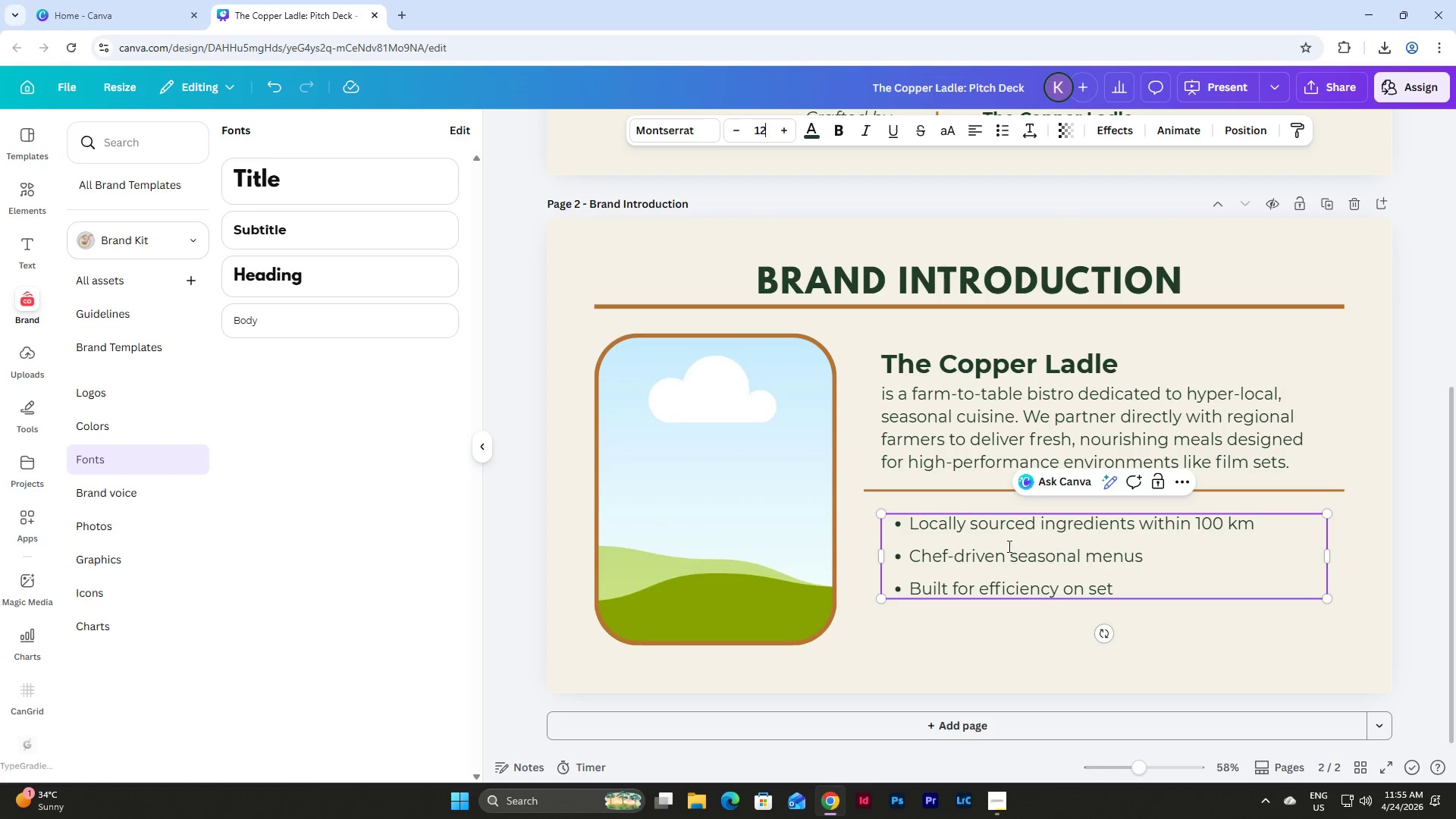 
left_click([964, 537])
 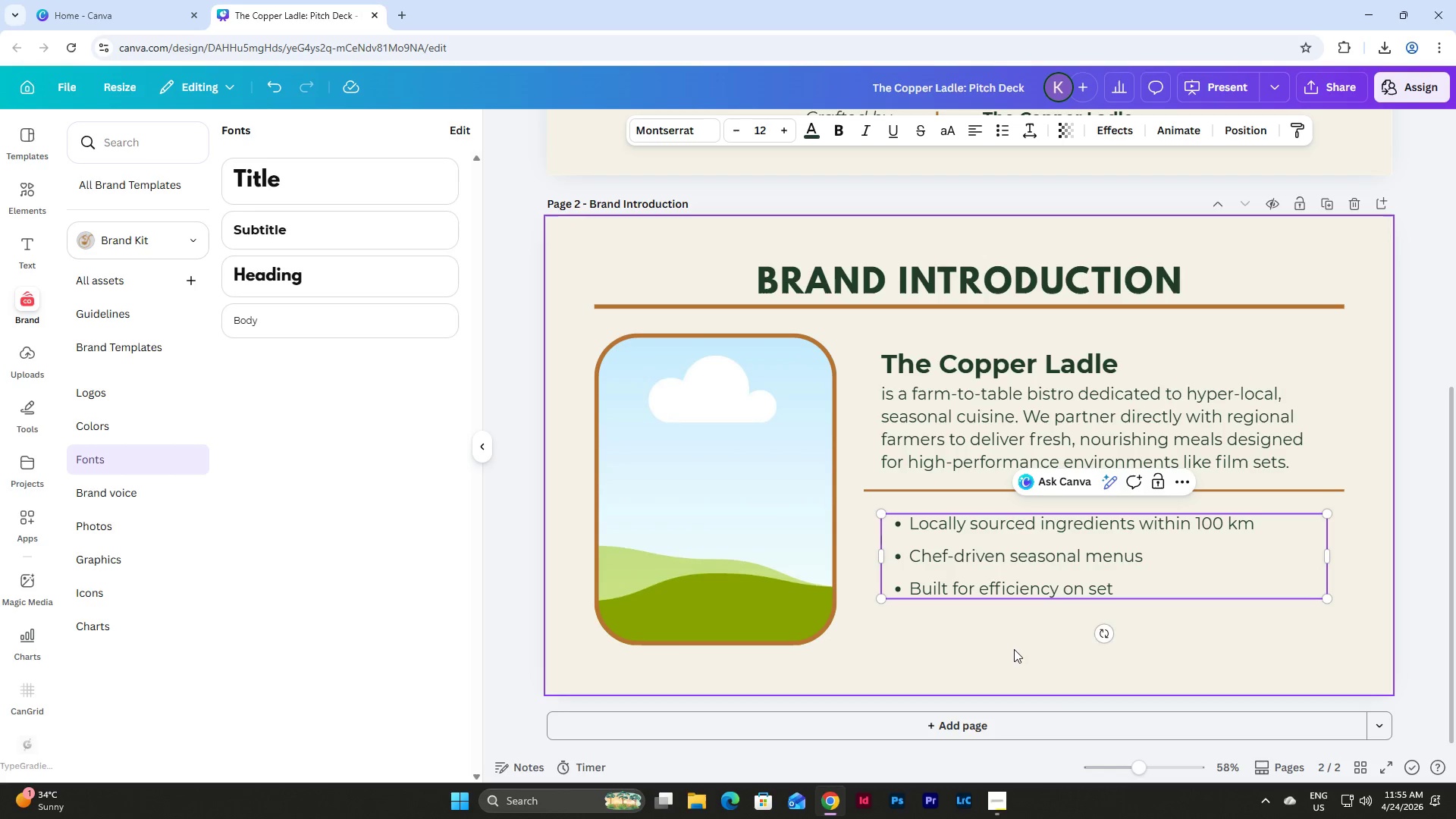 
left_click([1012, 642])
 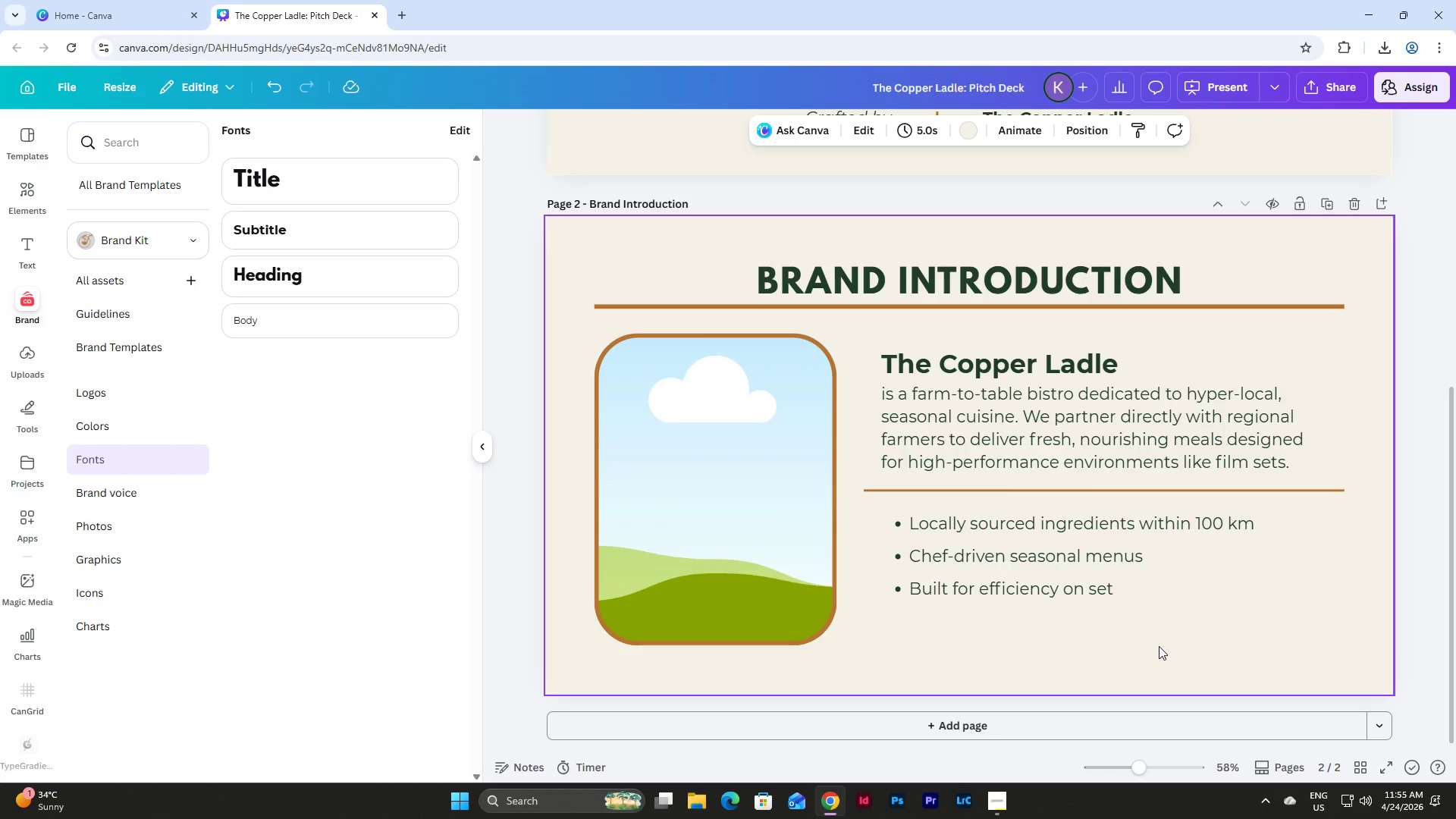 
left_click_drag(start_coordinate=[1159, 646], to_coordinate=[867, 372])
 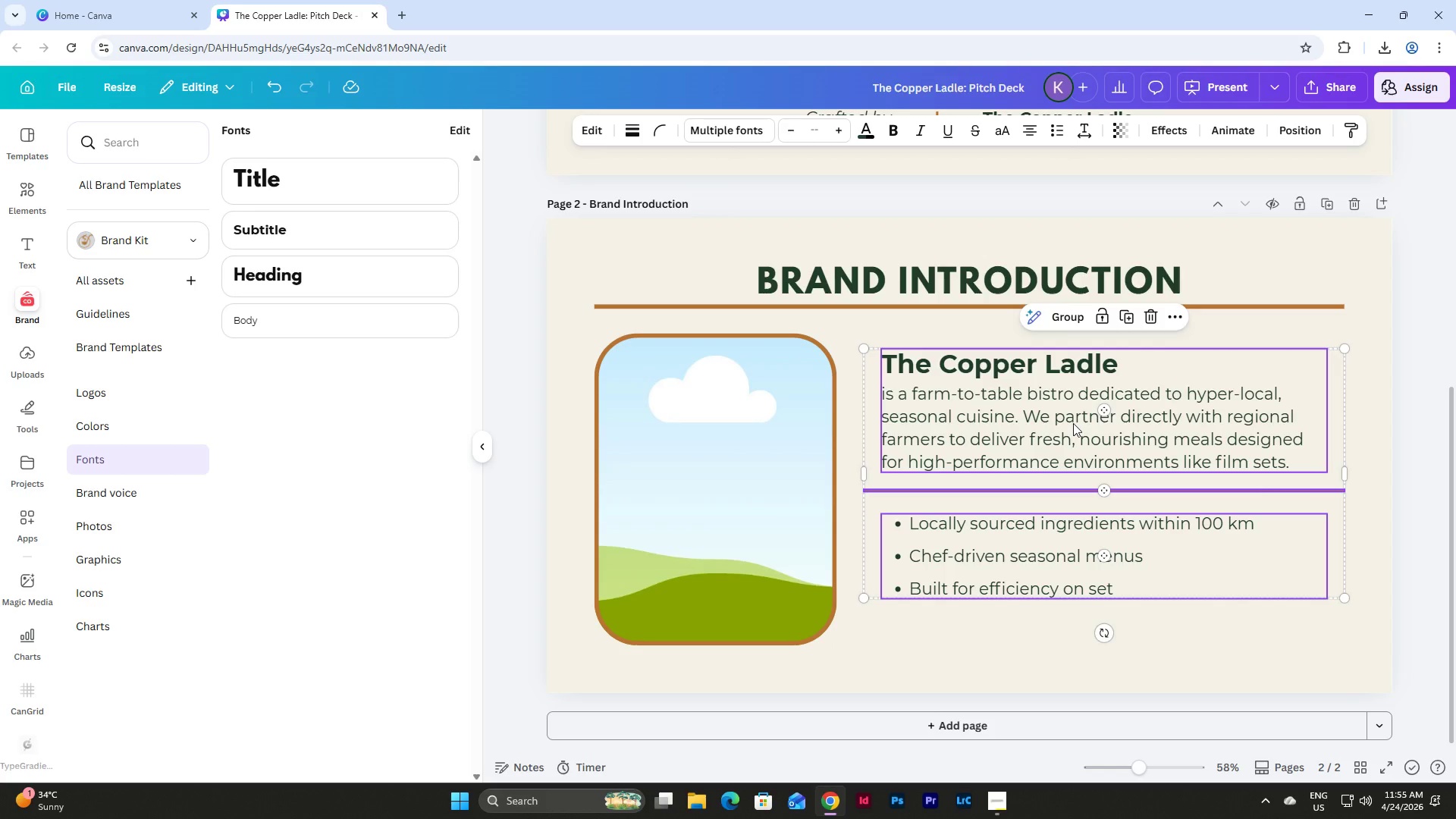 
left_click_drag(start_coordinate=[1073, 423], to_coordinate=[1073, 440])
 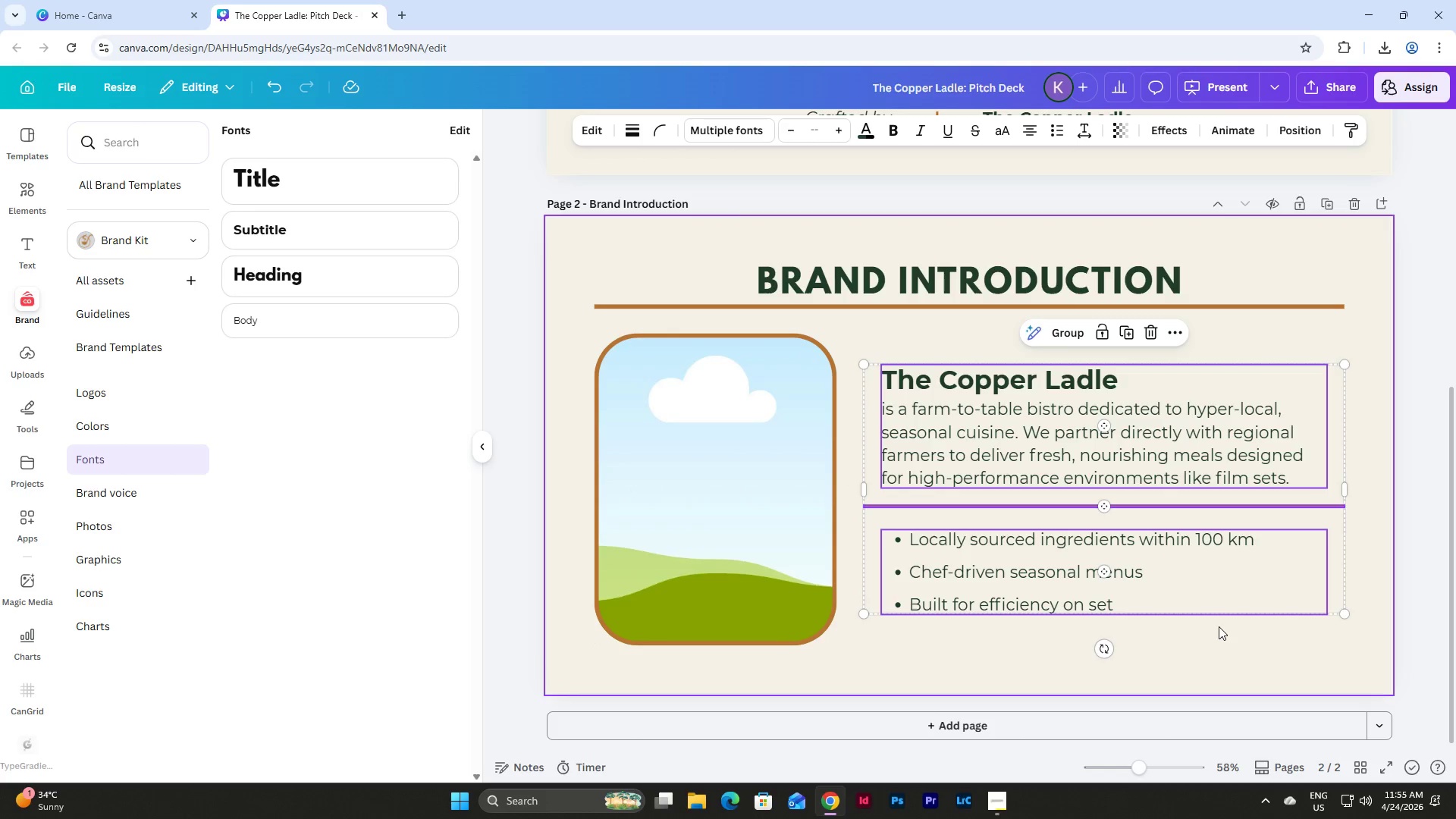 
left_click([1219, 626])
 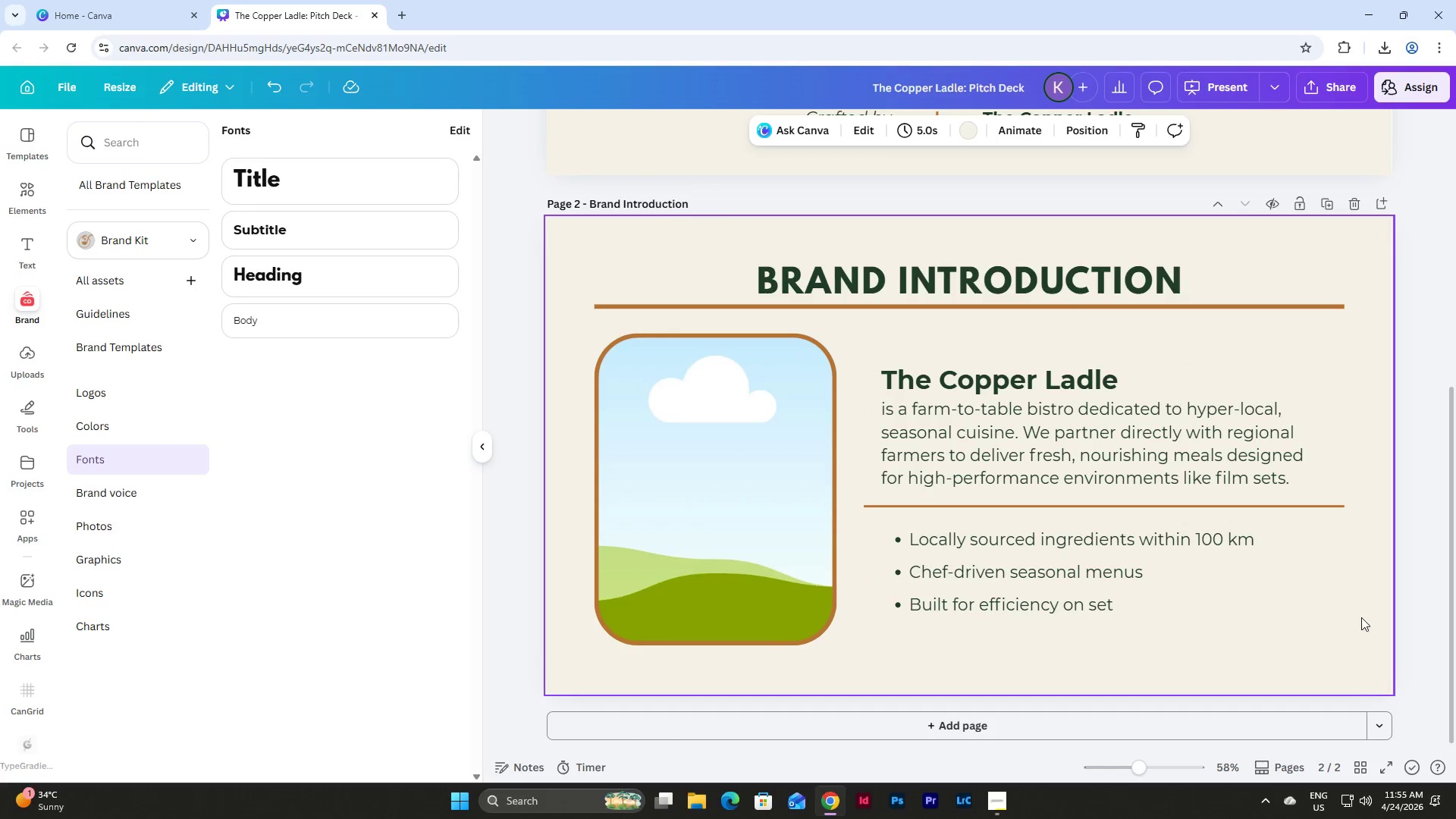 
scroll: coordinate [1363, 617], scroll_direction: up, amount: 8.0
 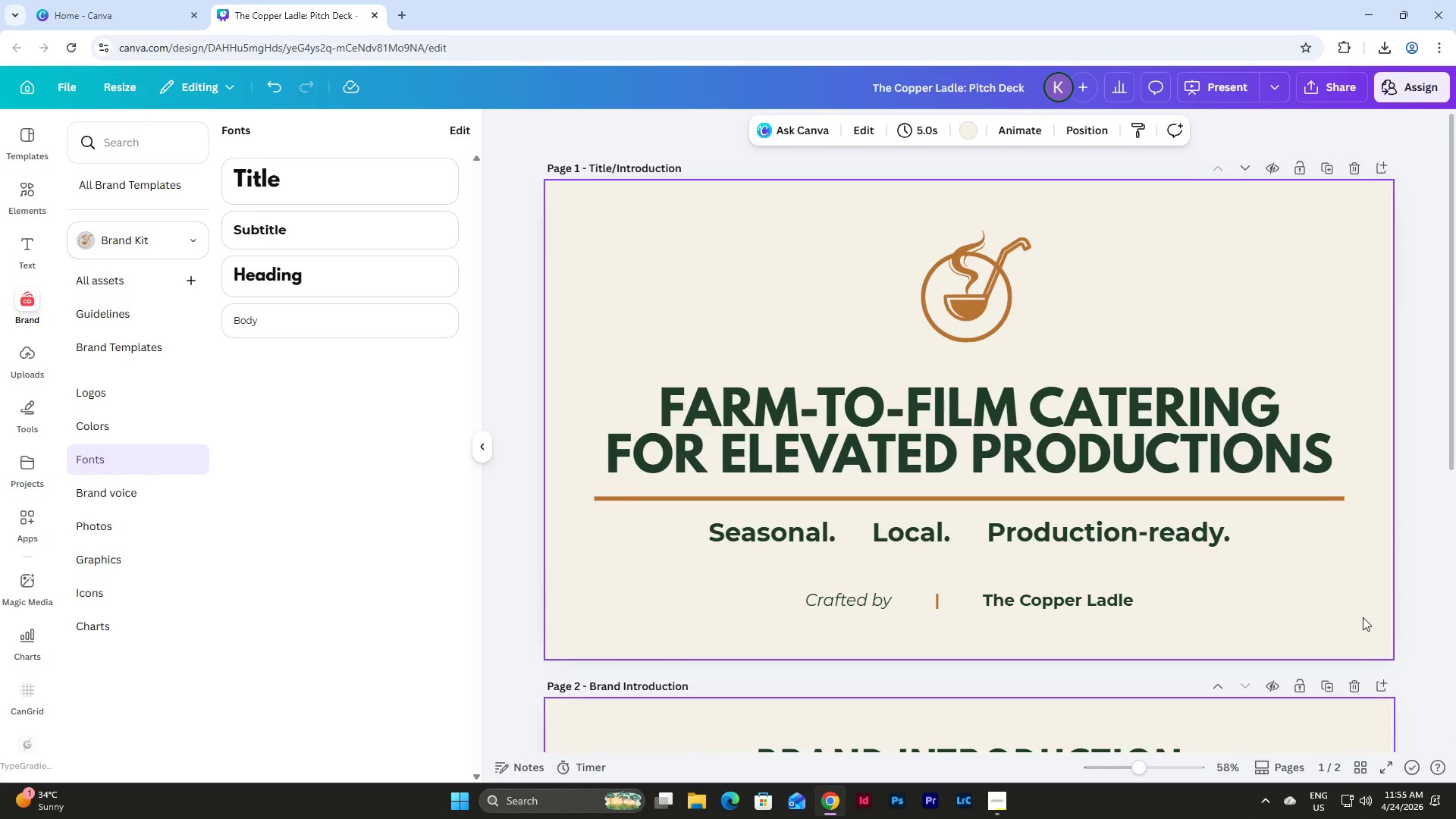 
scroll: coordinate [1363, 617], scroll_direction: down, amount: 10.0
 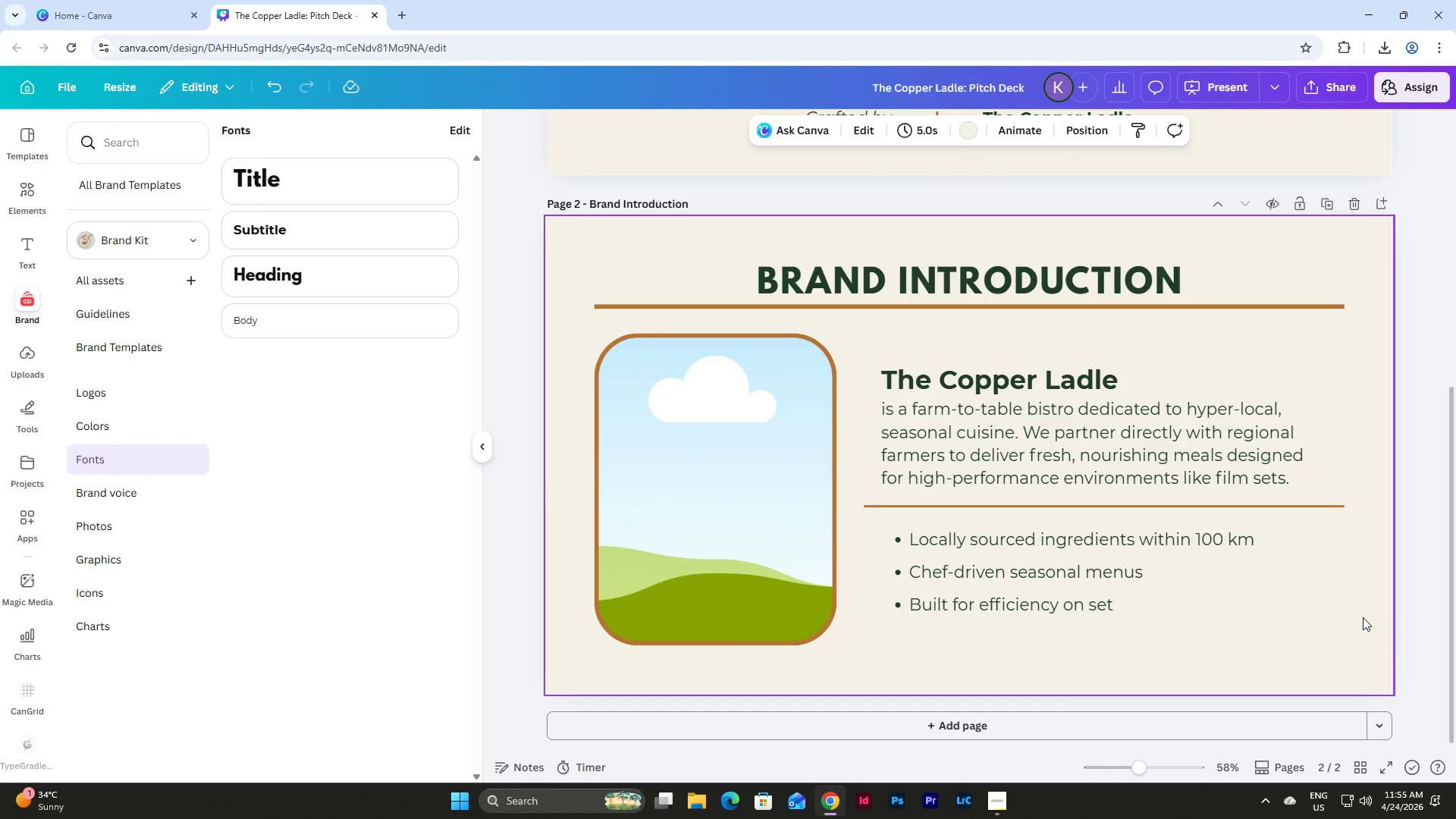 
scroll: coordinate [1363, 617], scroll_direction: up, amount: 5.0
 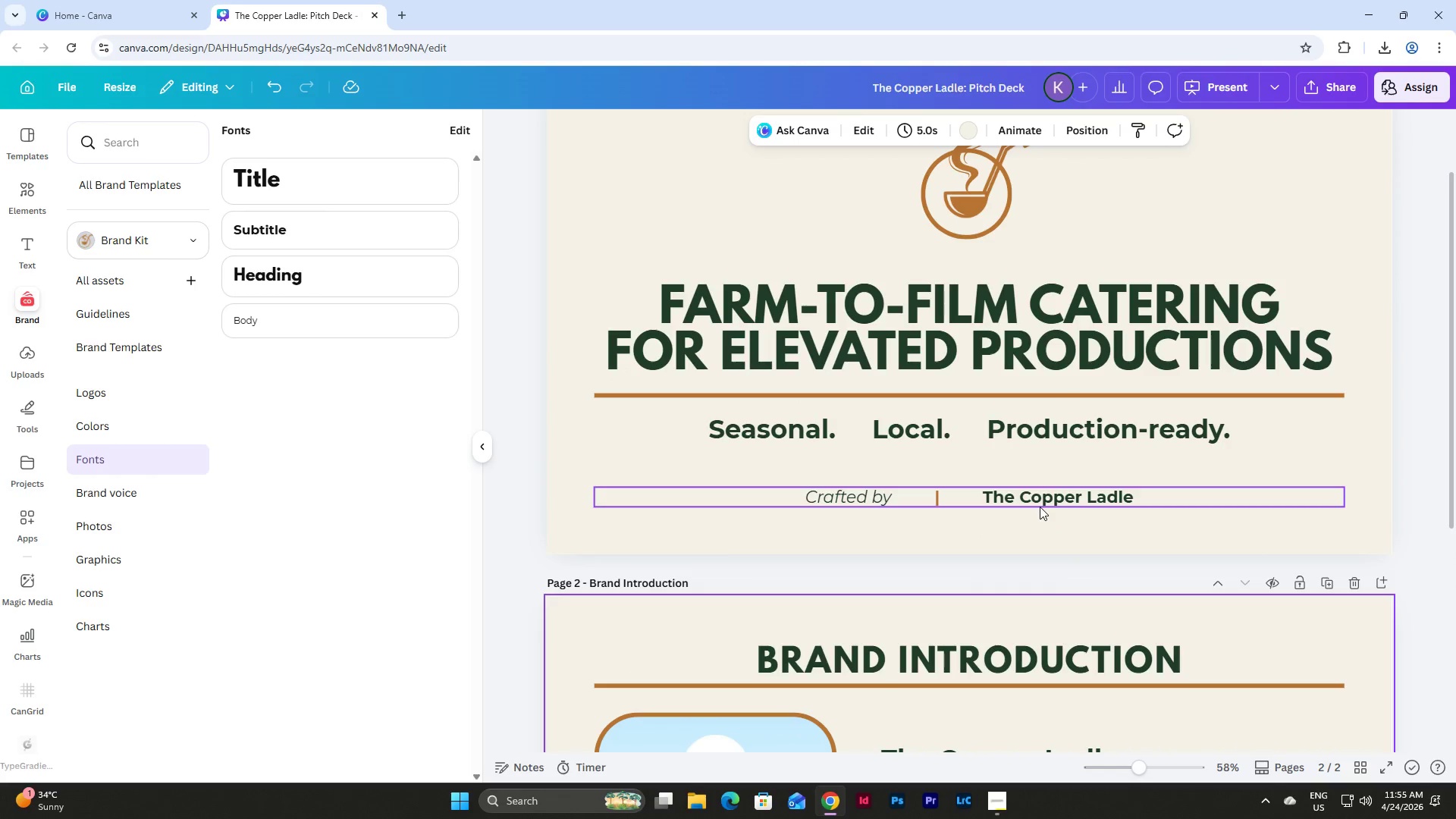 
left_click([1040, 507])
 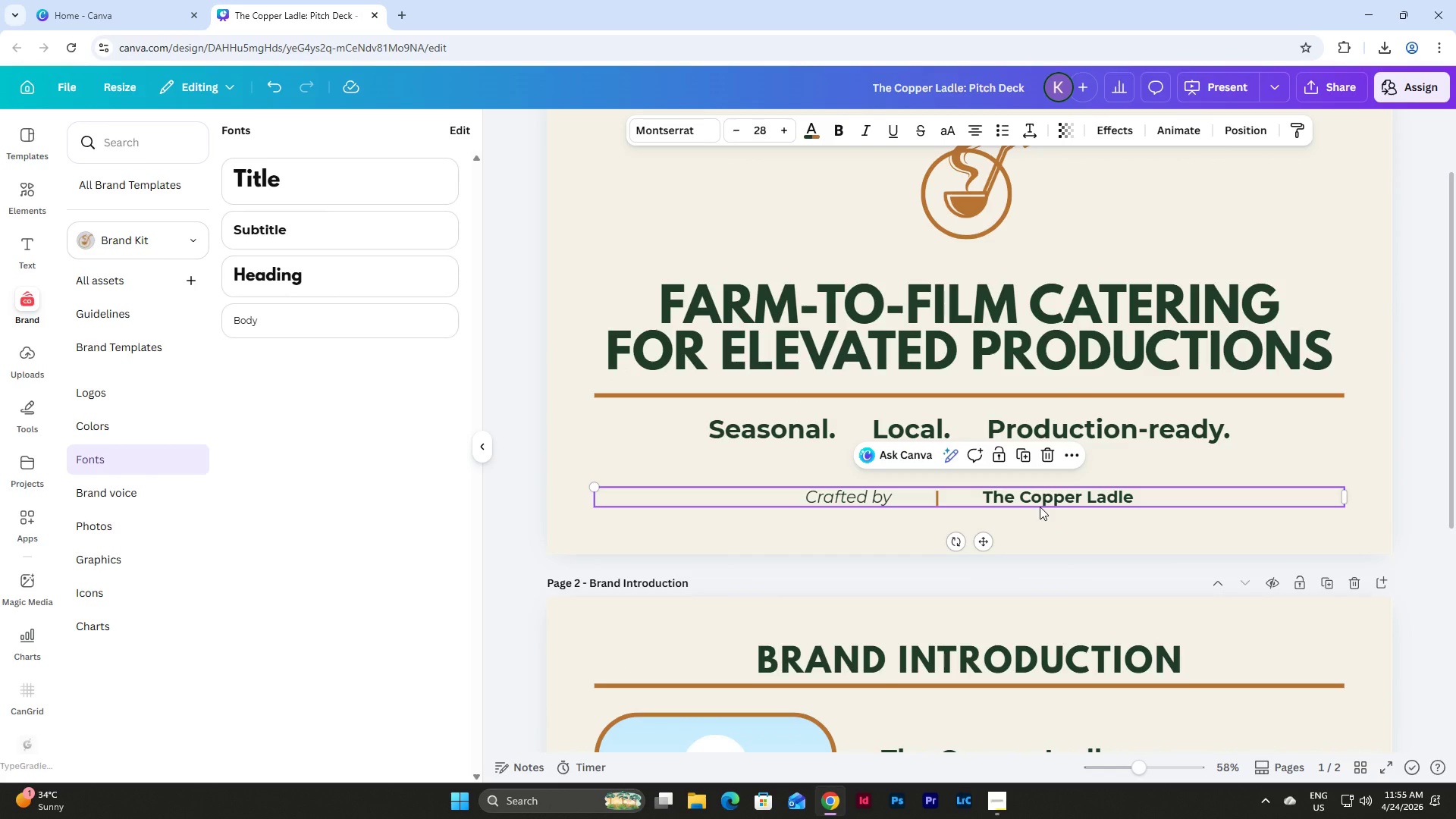 
key(Control+C)
 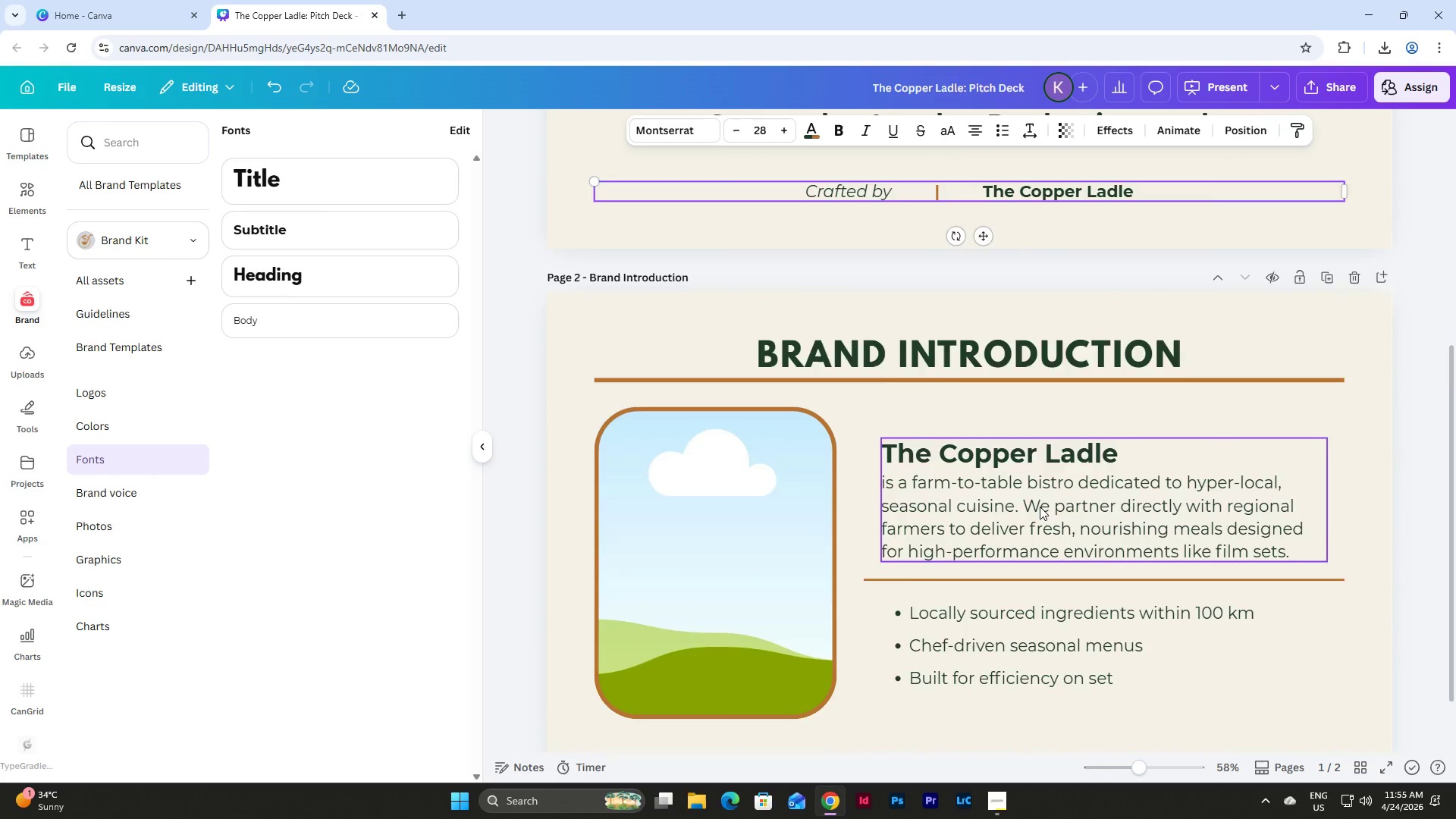 
scroll: coordinate [1040, 507], scroll_direction: down, amount: 7.0
 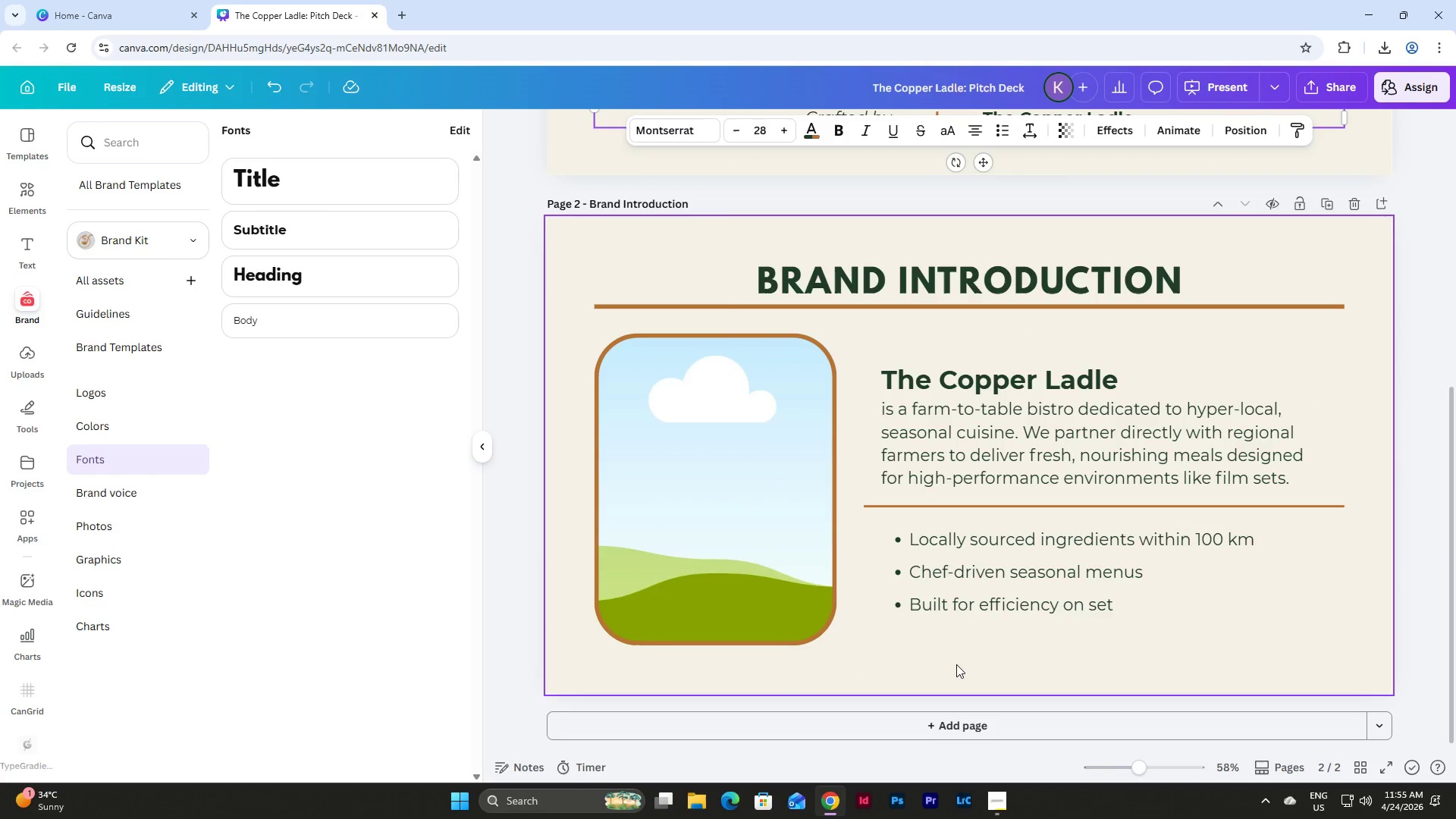 
left_click([959, 648])
 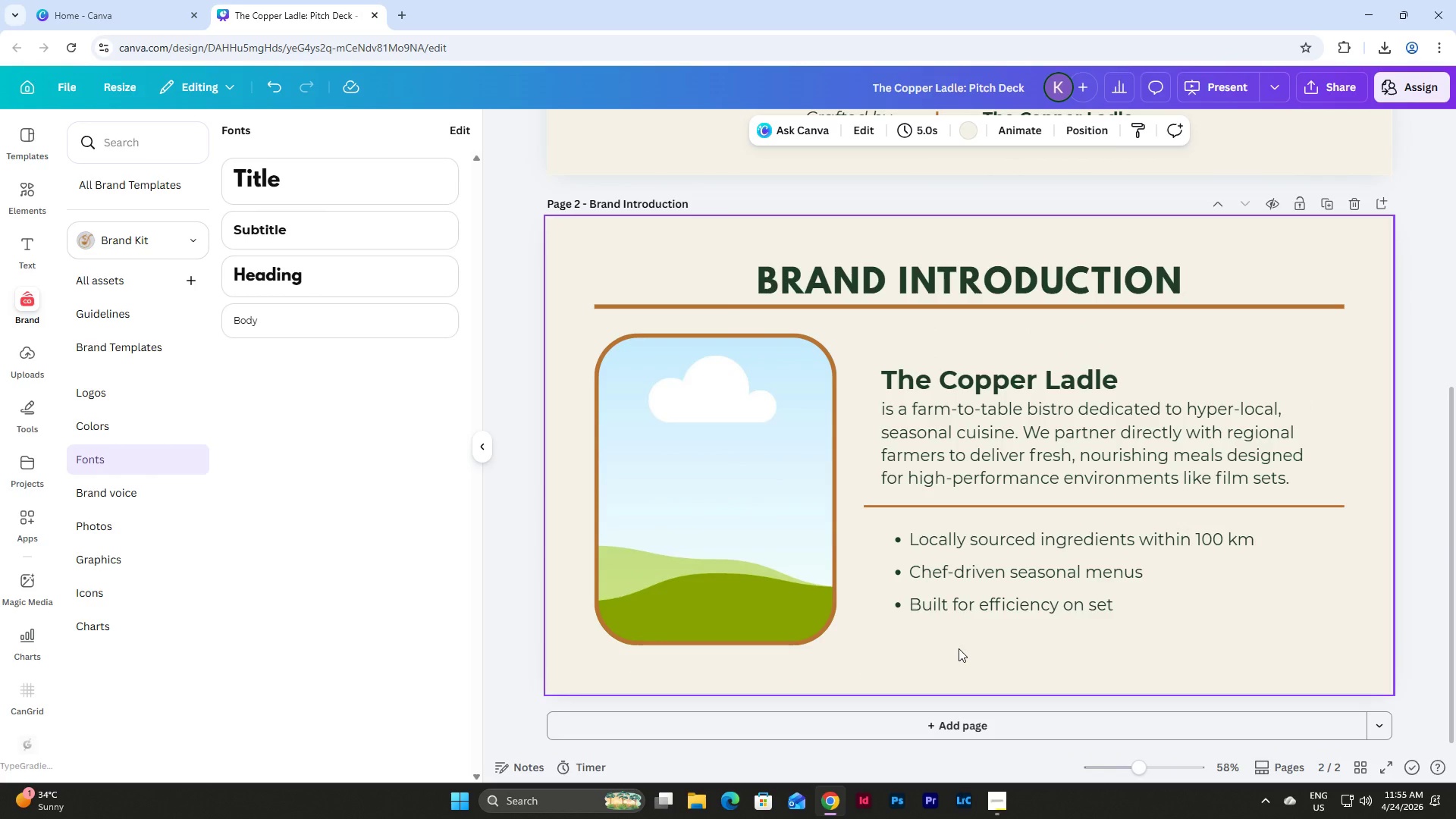 
key(Control+V)
 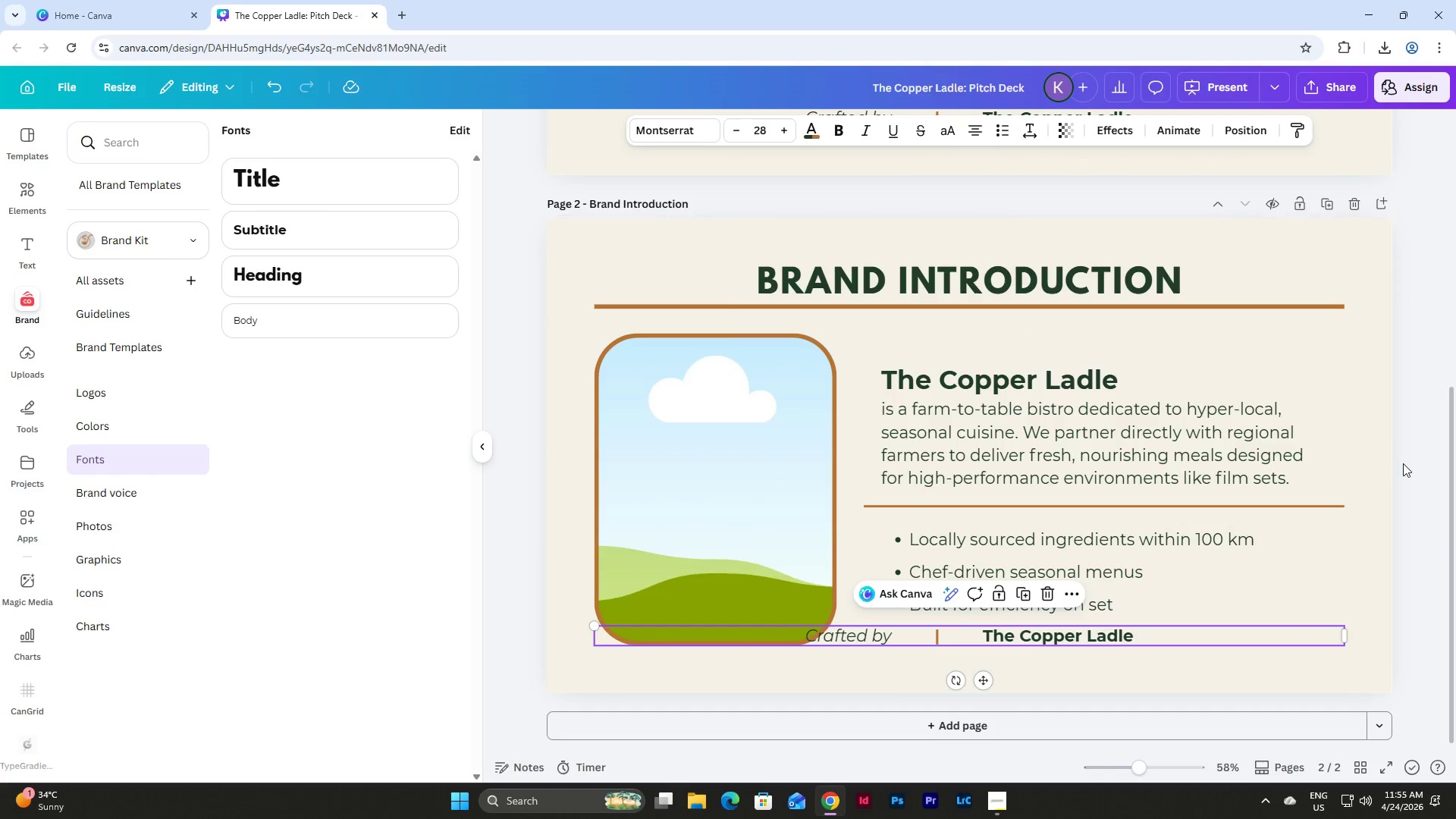 
left_click([1388, 475])
 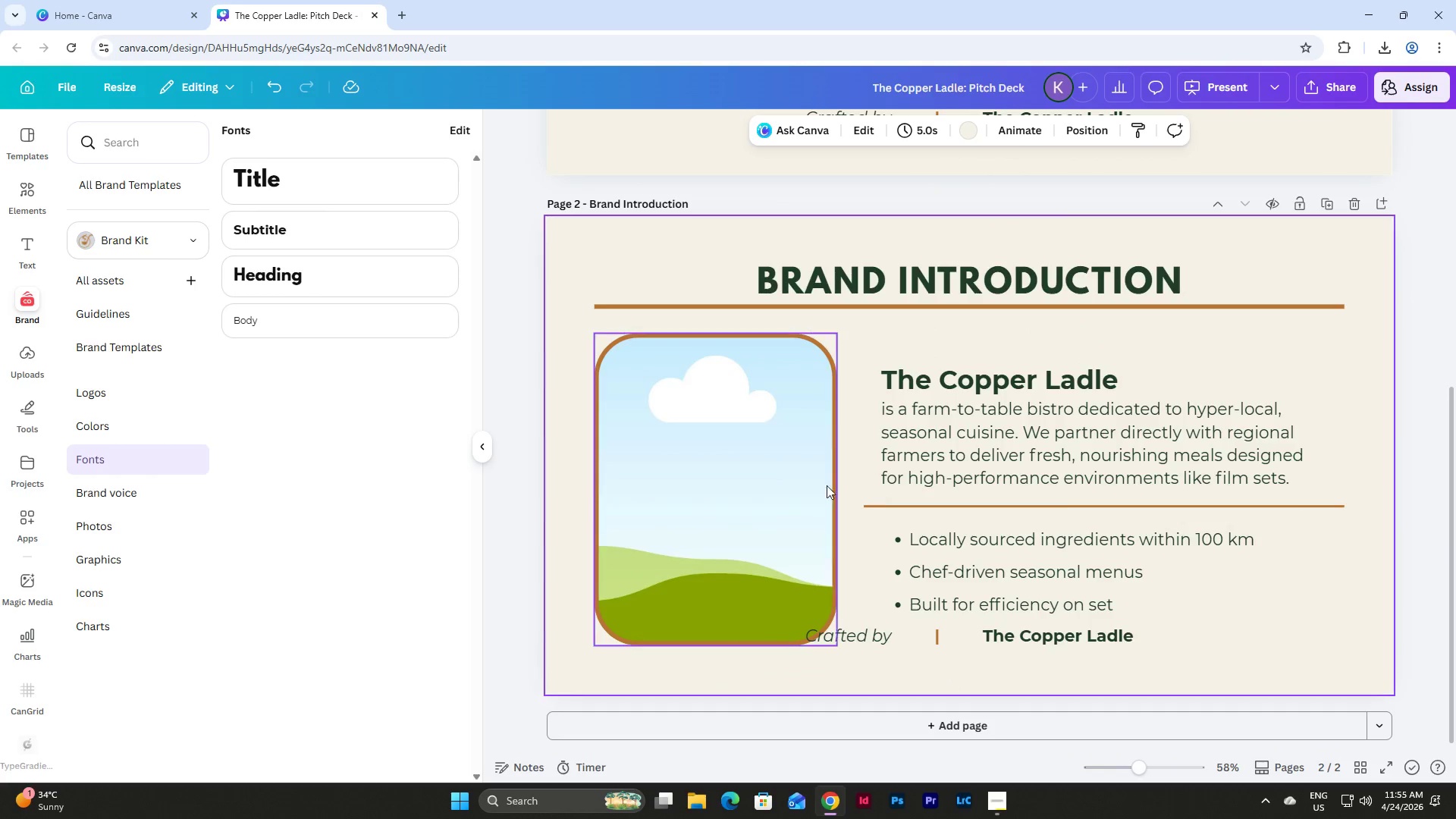 
left_click([794, 480])
 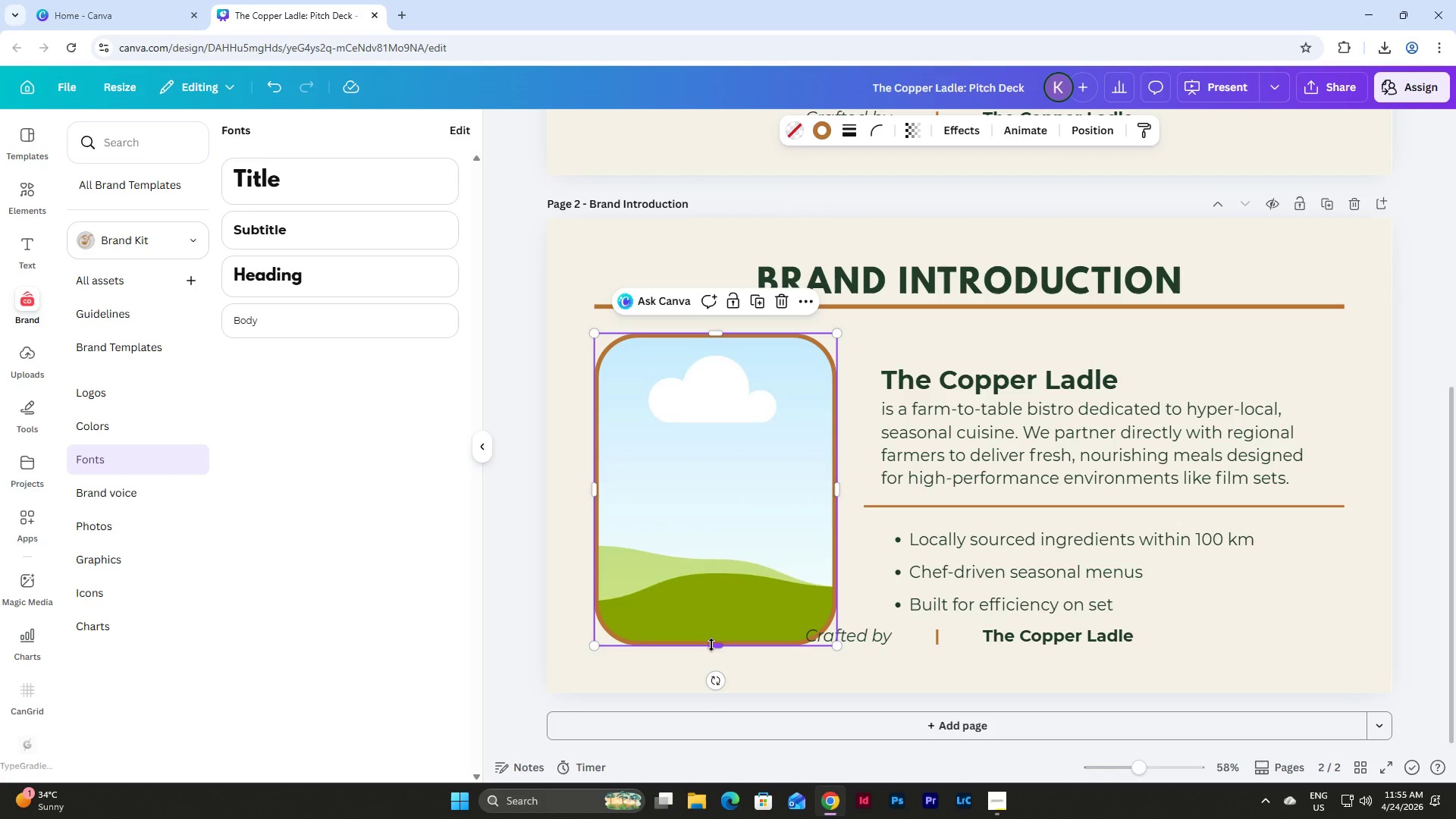 
left_click_drag(start_coordinate=[711, 644], to_coordinate=[710, 613])
 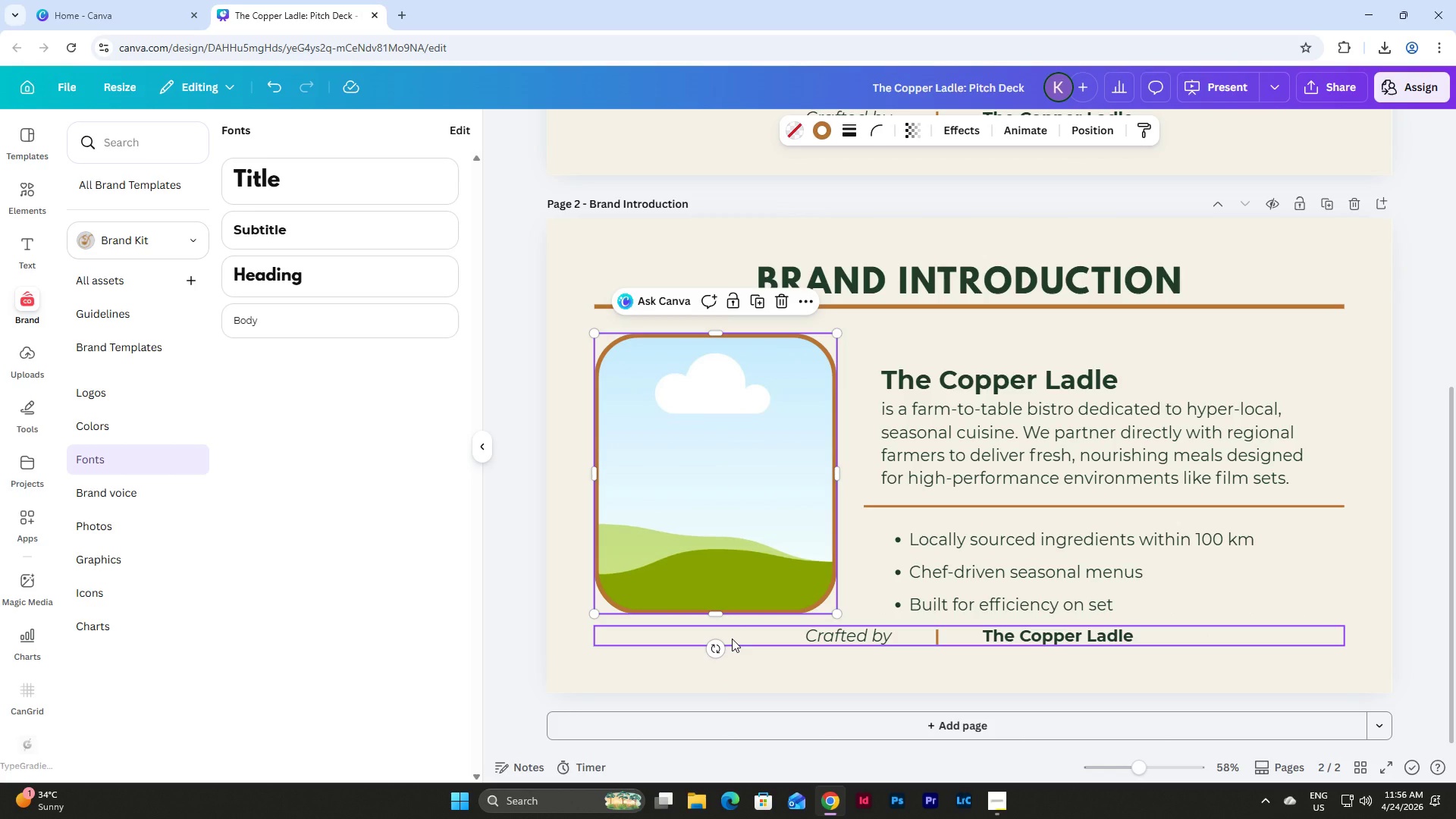 
wait(5.8)
 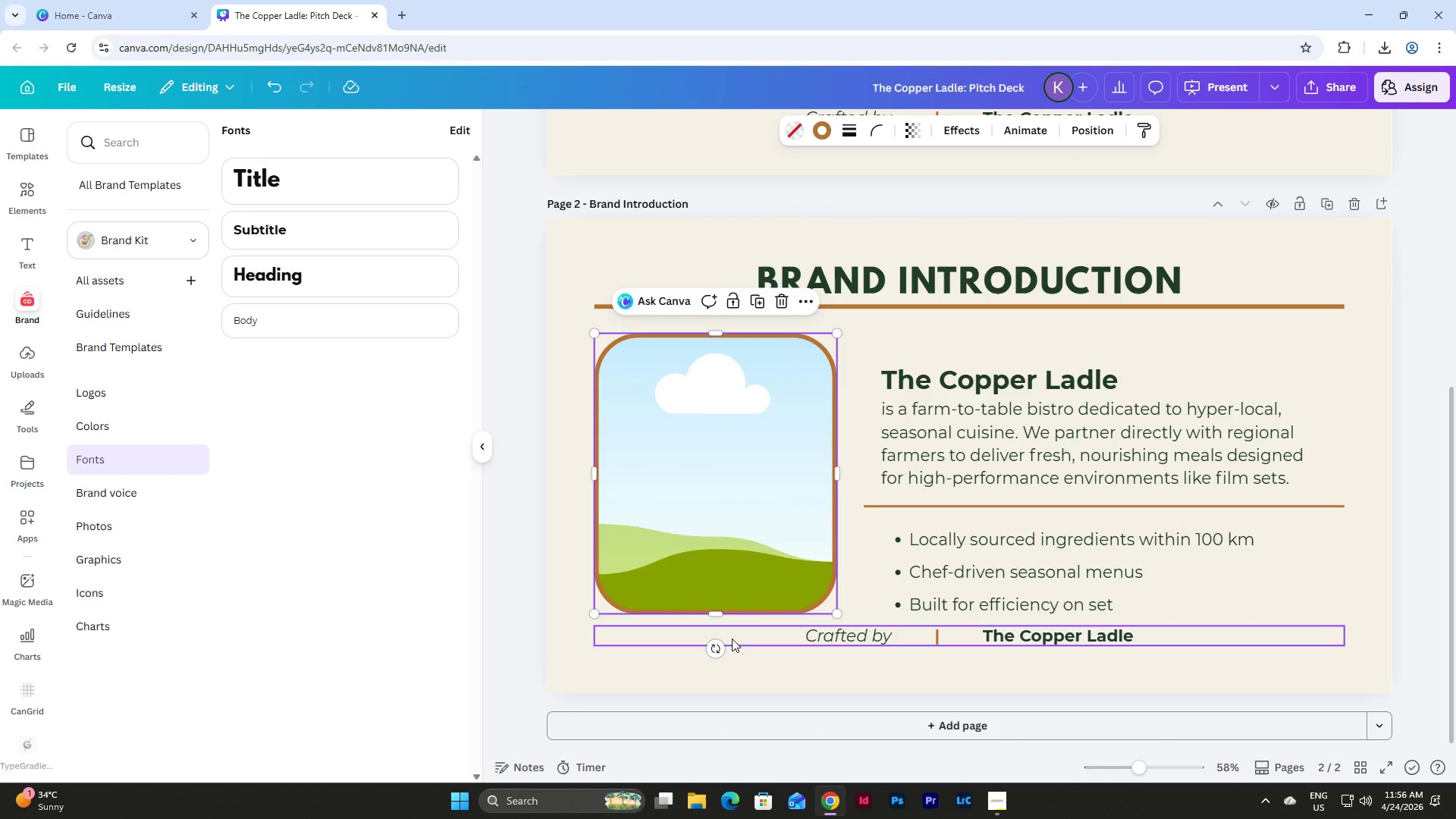 
left_click([563, 502])
 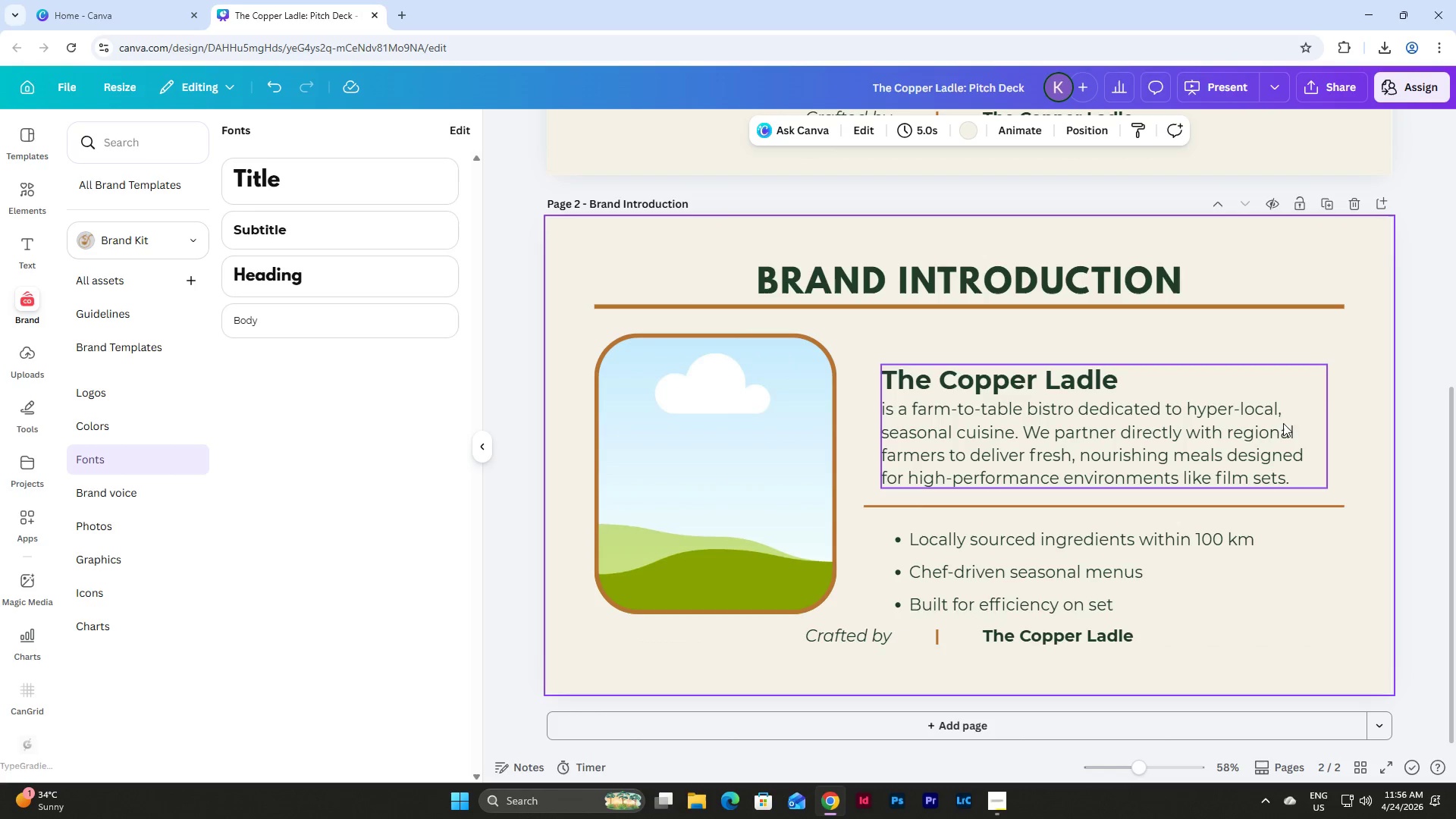 
left_click_drag(start_coordinate=[874, 339], to_coordinate=[1075, 571])
 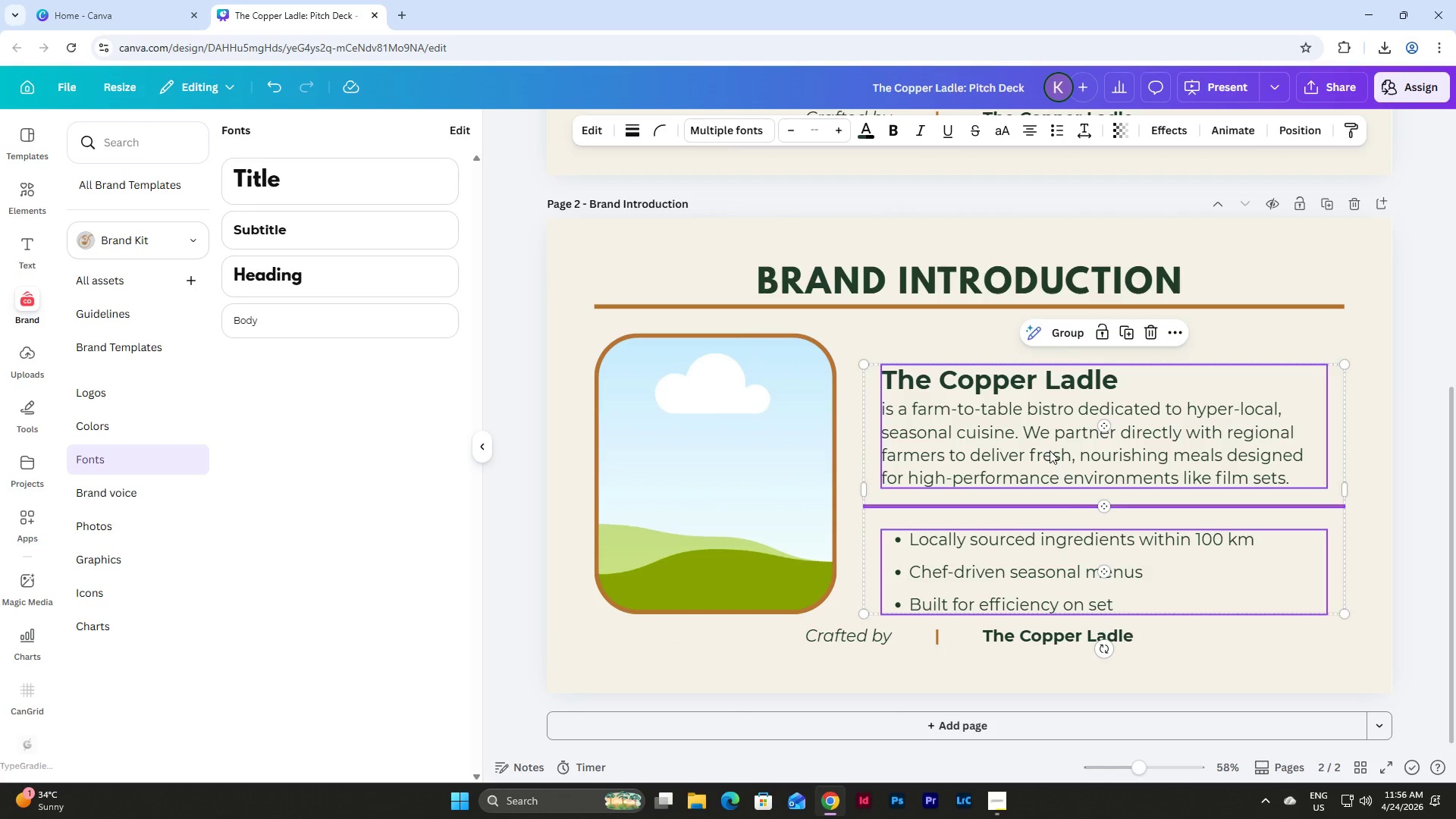 
left_click_drag(start_coordinate=[1050, 450], to_coordinate=[1046, 435])
 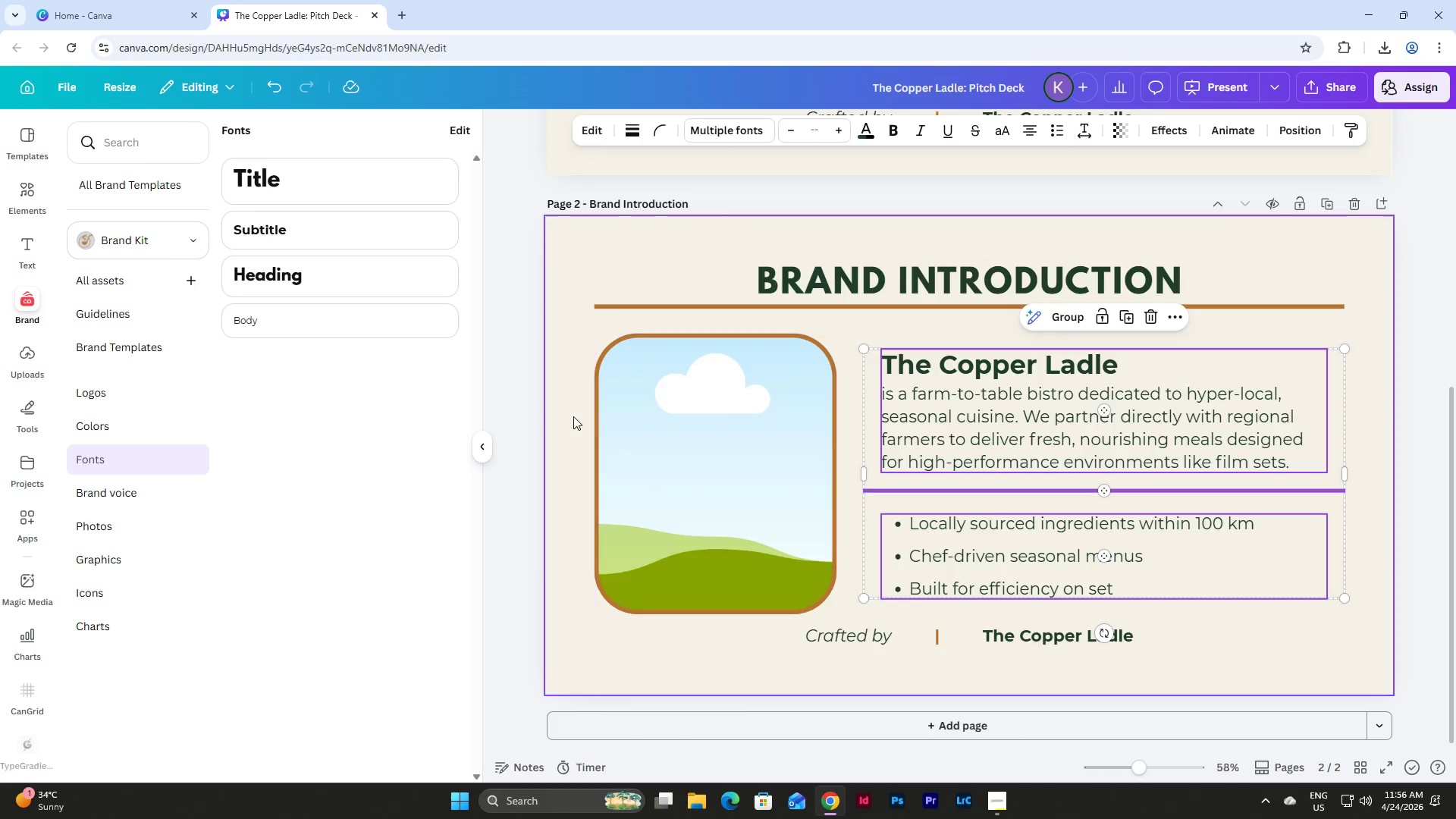 
left_click([568, 416])
 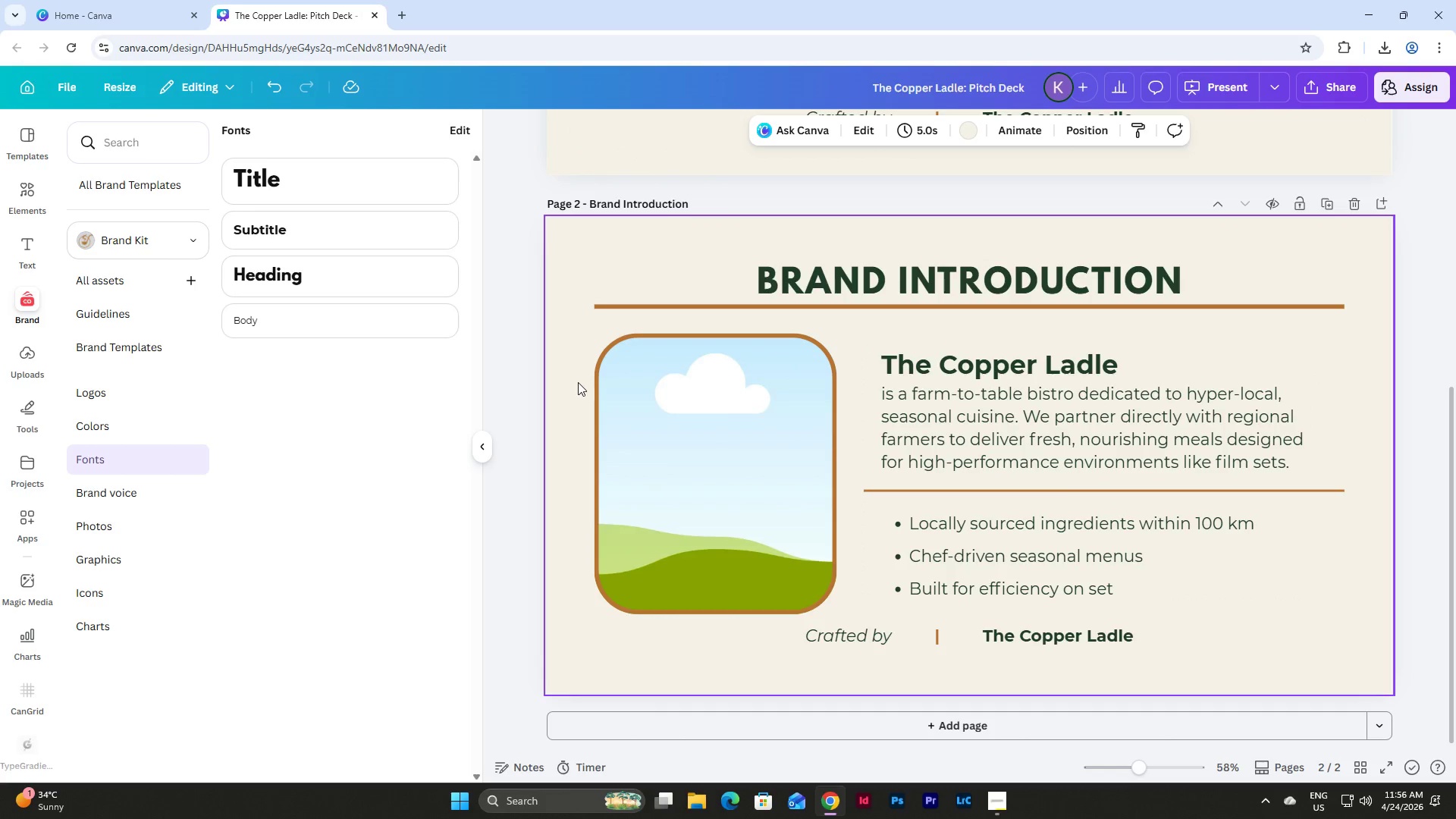 
left_click_drag(start_coordinate=[586, 378], to_coordinate=[1240, 581])
 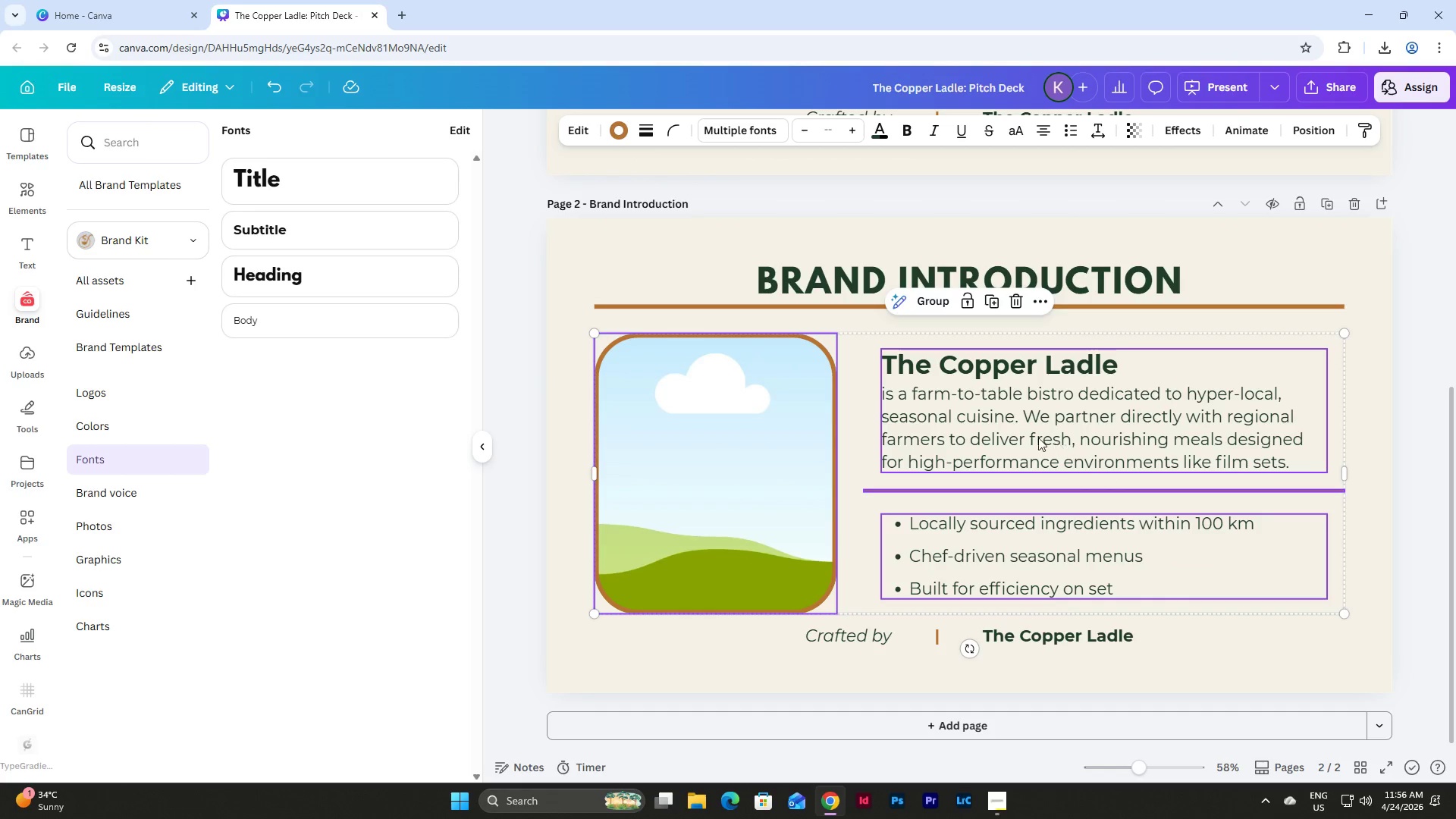 
left_click_drag(start_coordinate=[1024, 438], to_coordinate=[1025, 433])
 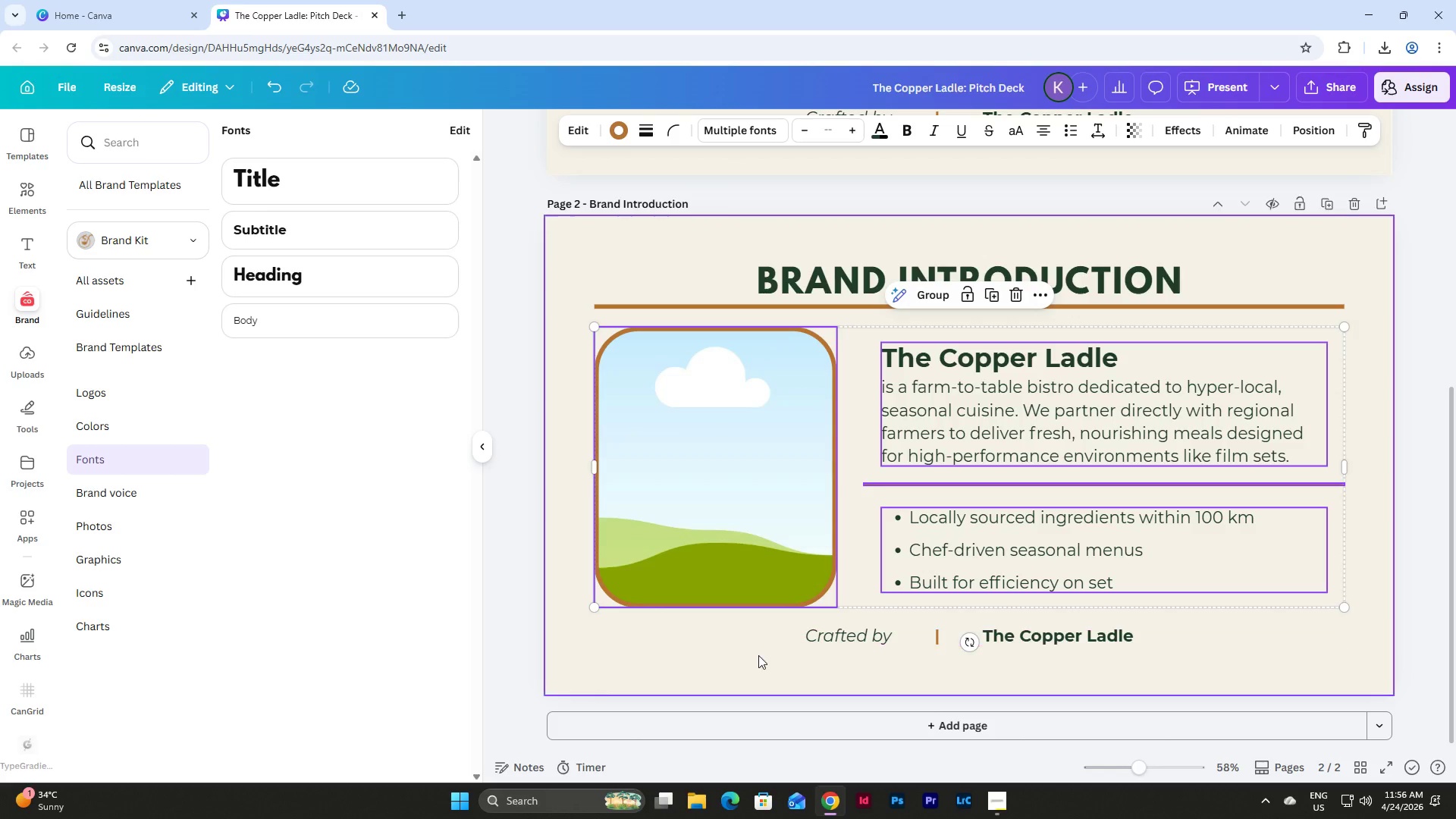 
left_click([750, 658])
 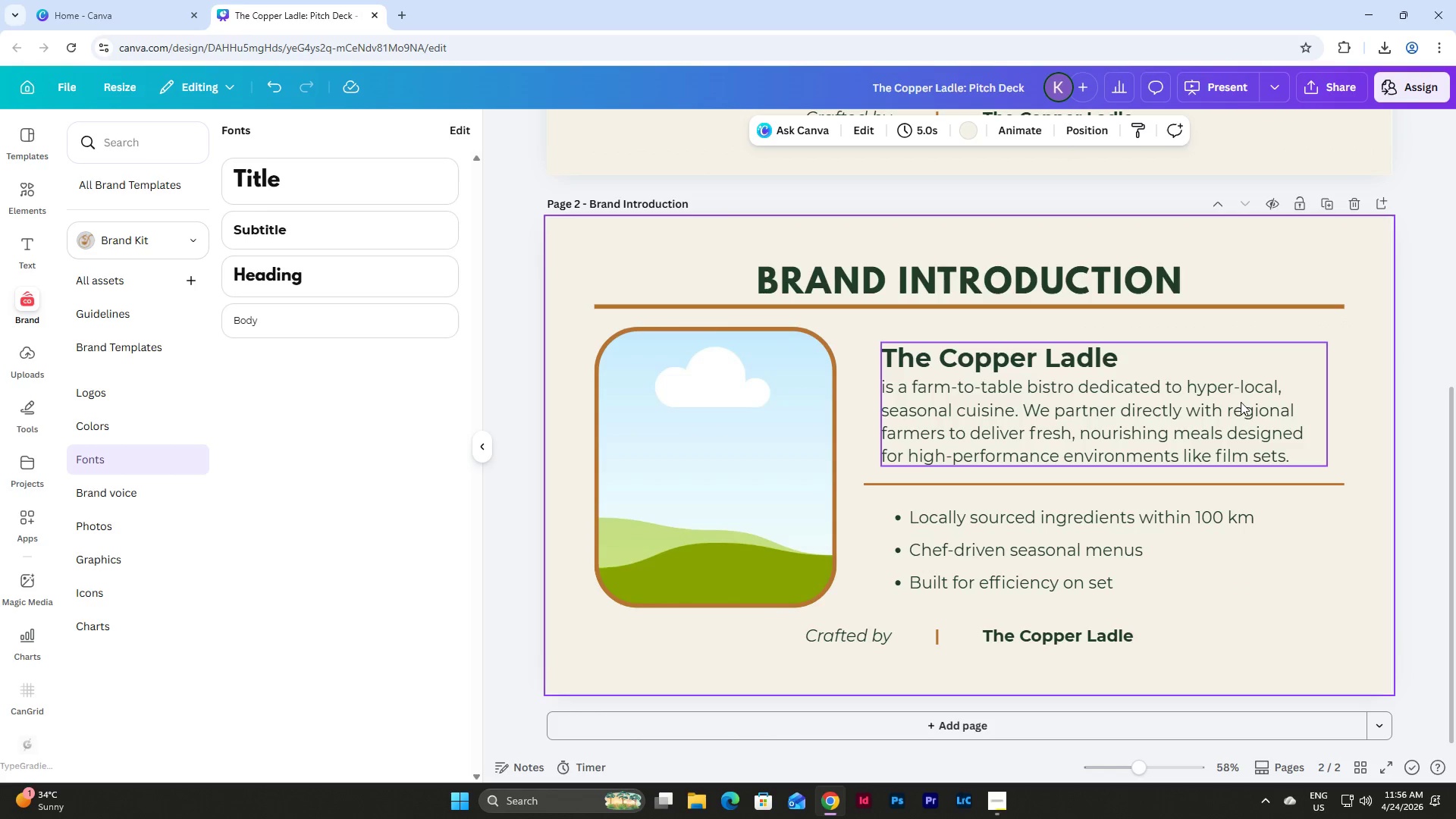 
wait(5.48)
 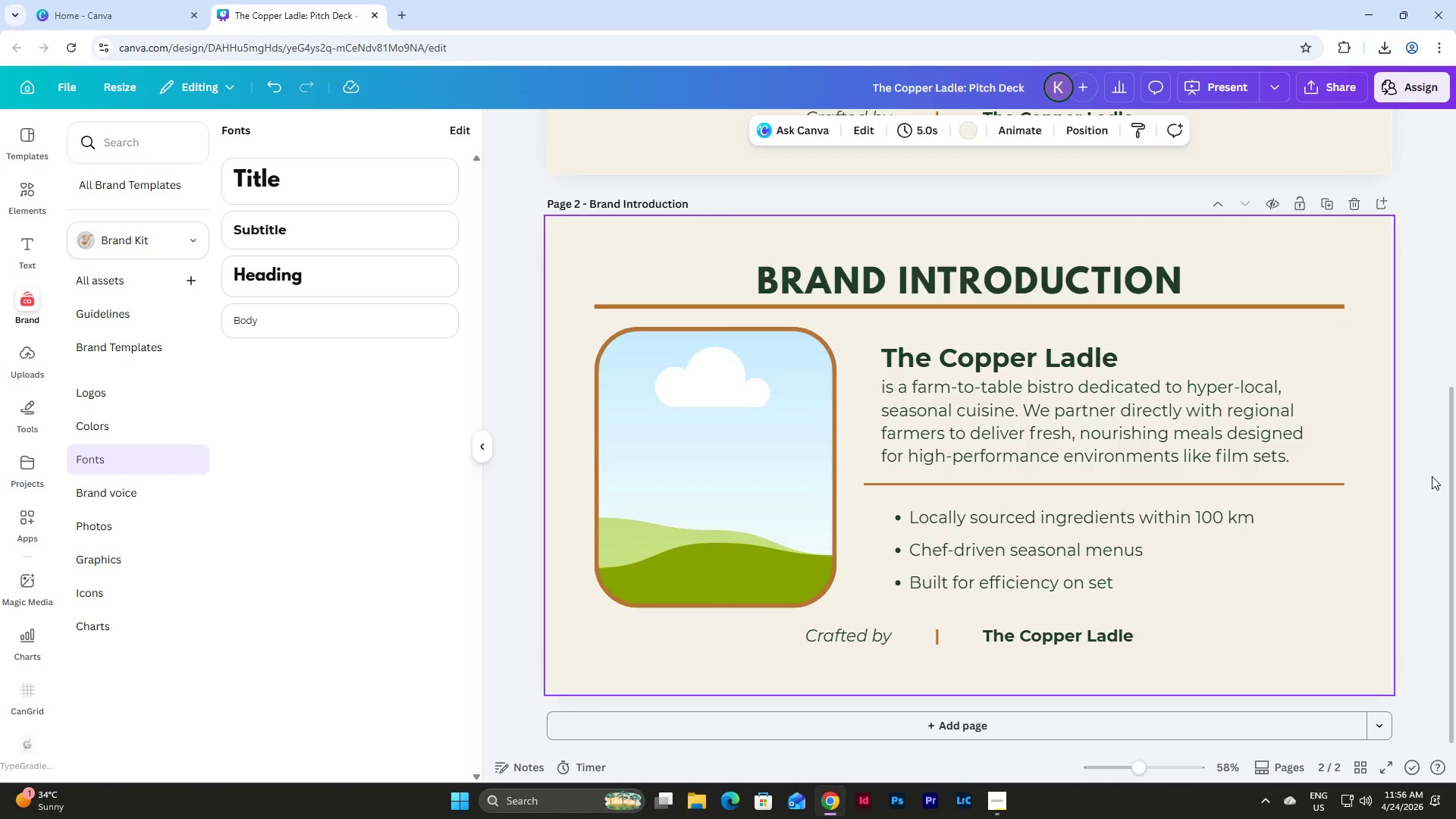 
double_click([1195, 517])
 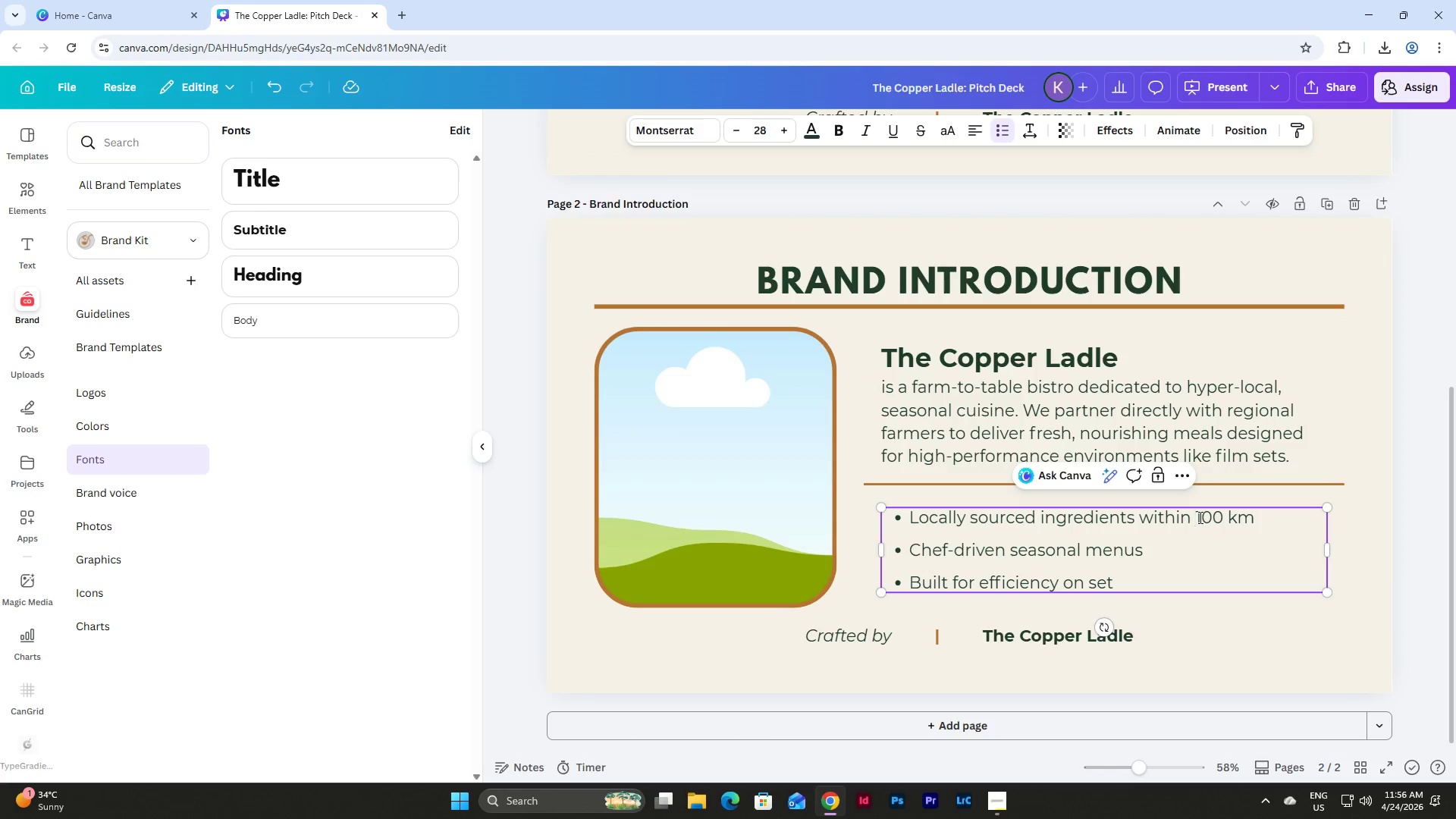 
left_click_drag(start_coordinate=[1199, 517], to_coordinate=[1244, 519])
 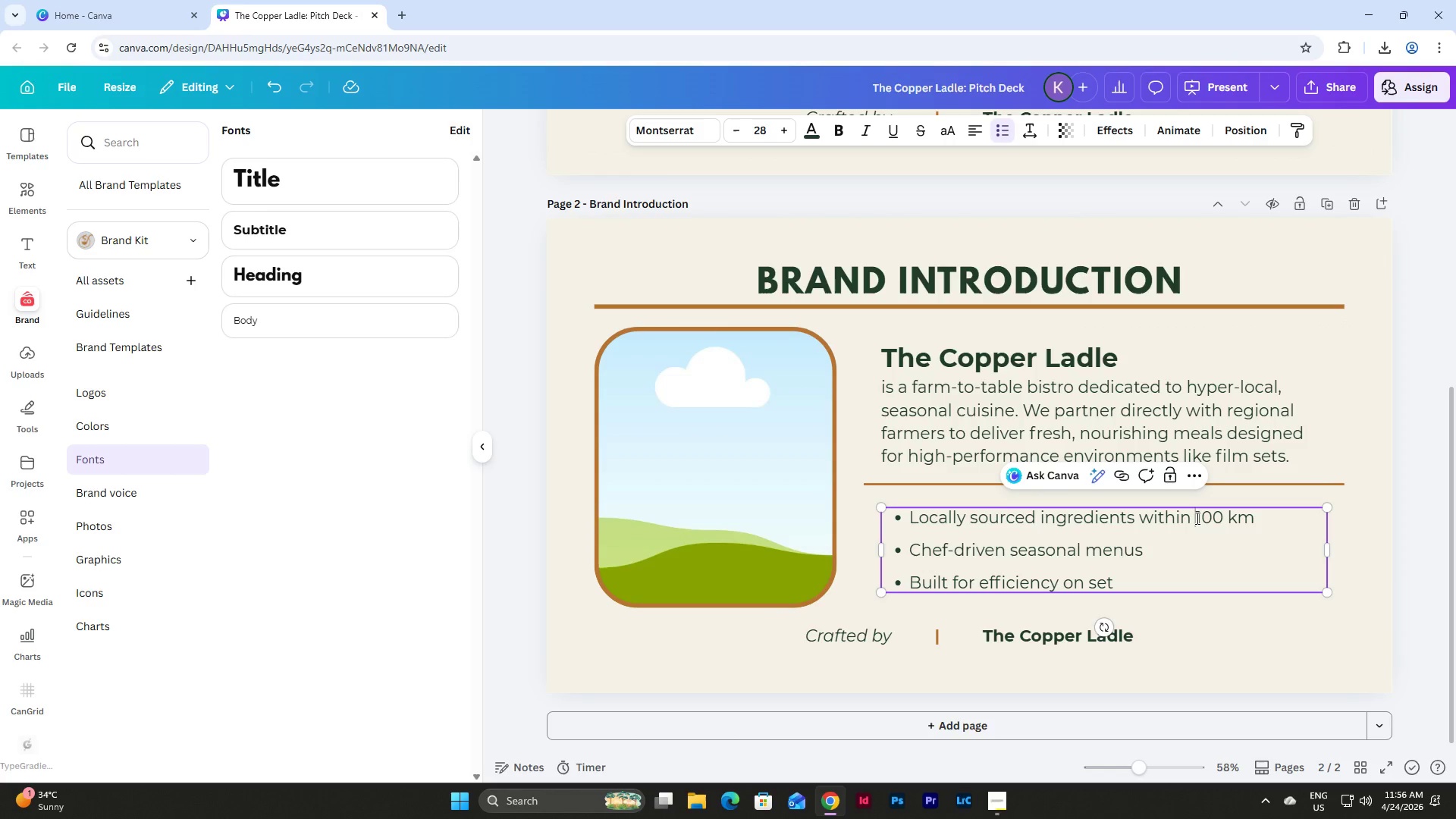 
left_click_drag(start_coordinate=[1196, 518], to_coordinate=[1232, 516])
 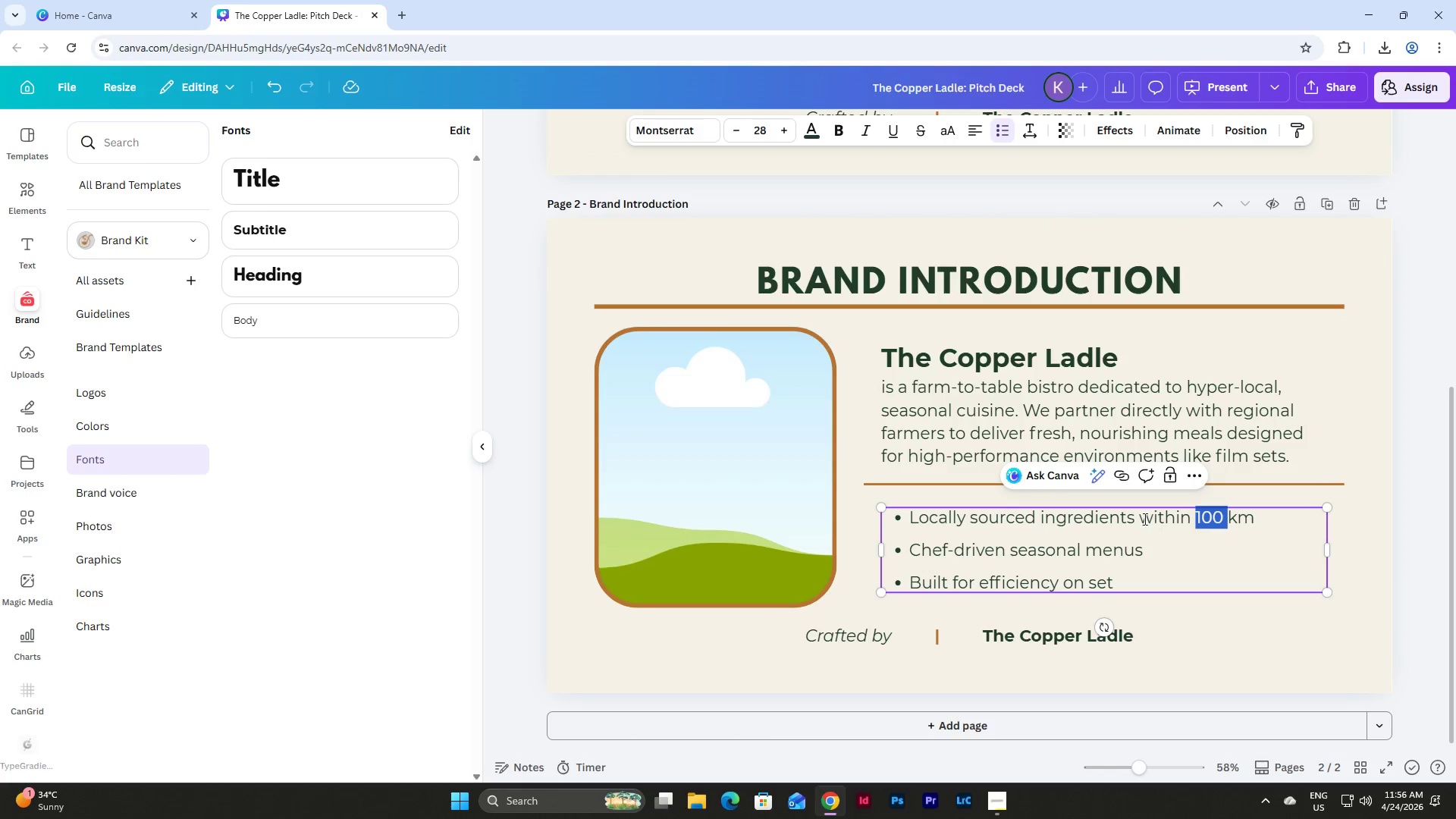 
left_click_drag(start_coordinate=[1142, 519], to_coordinate=[1263, 524])
 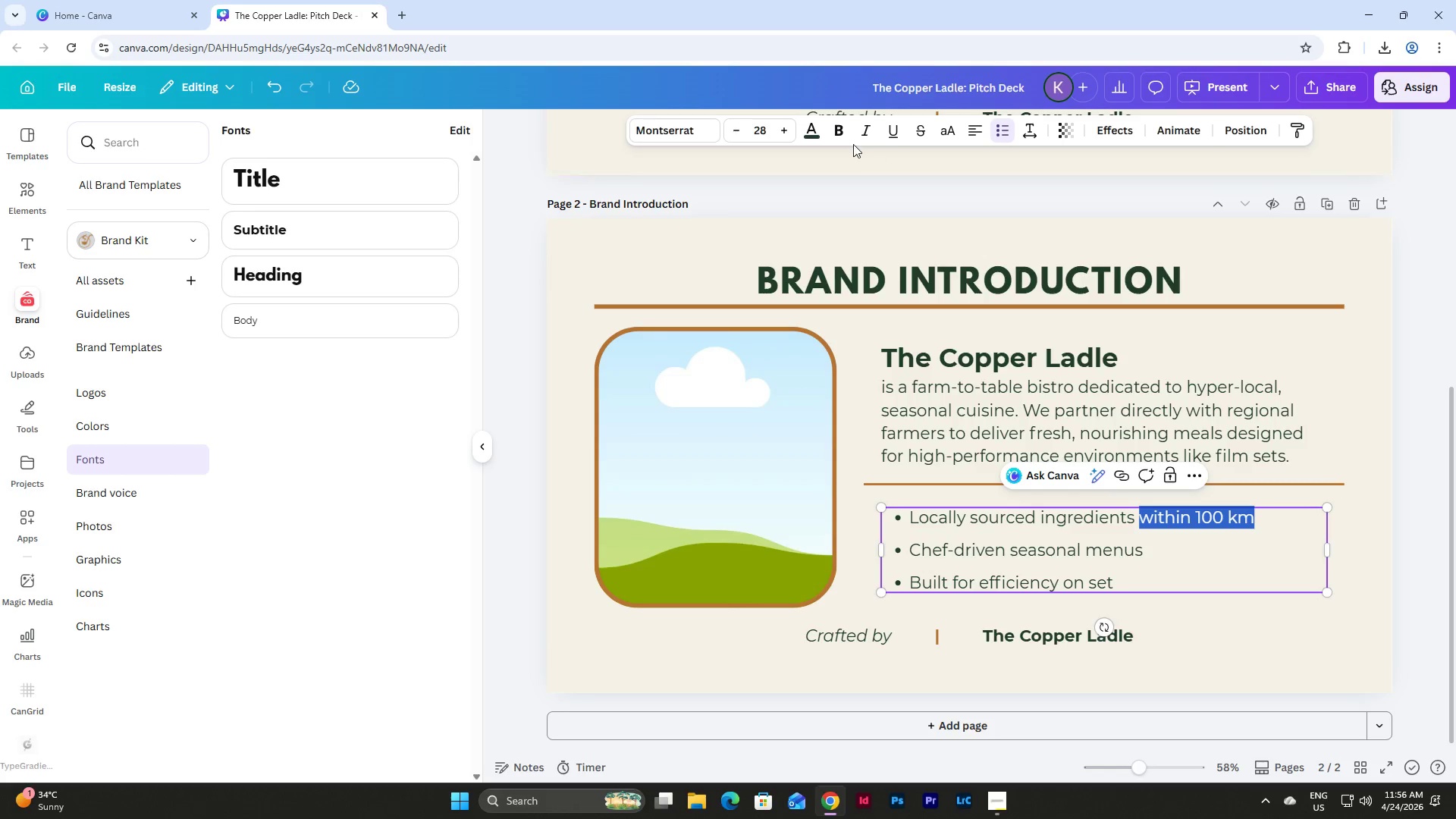 
left_click([839, 130])
 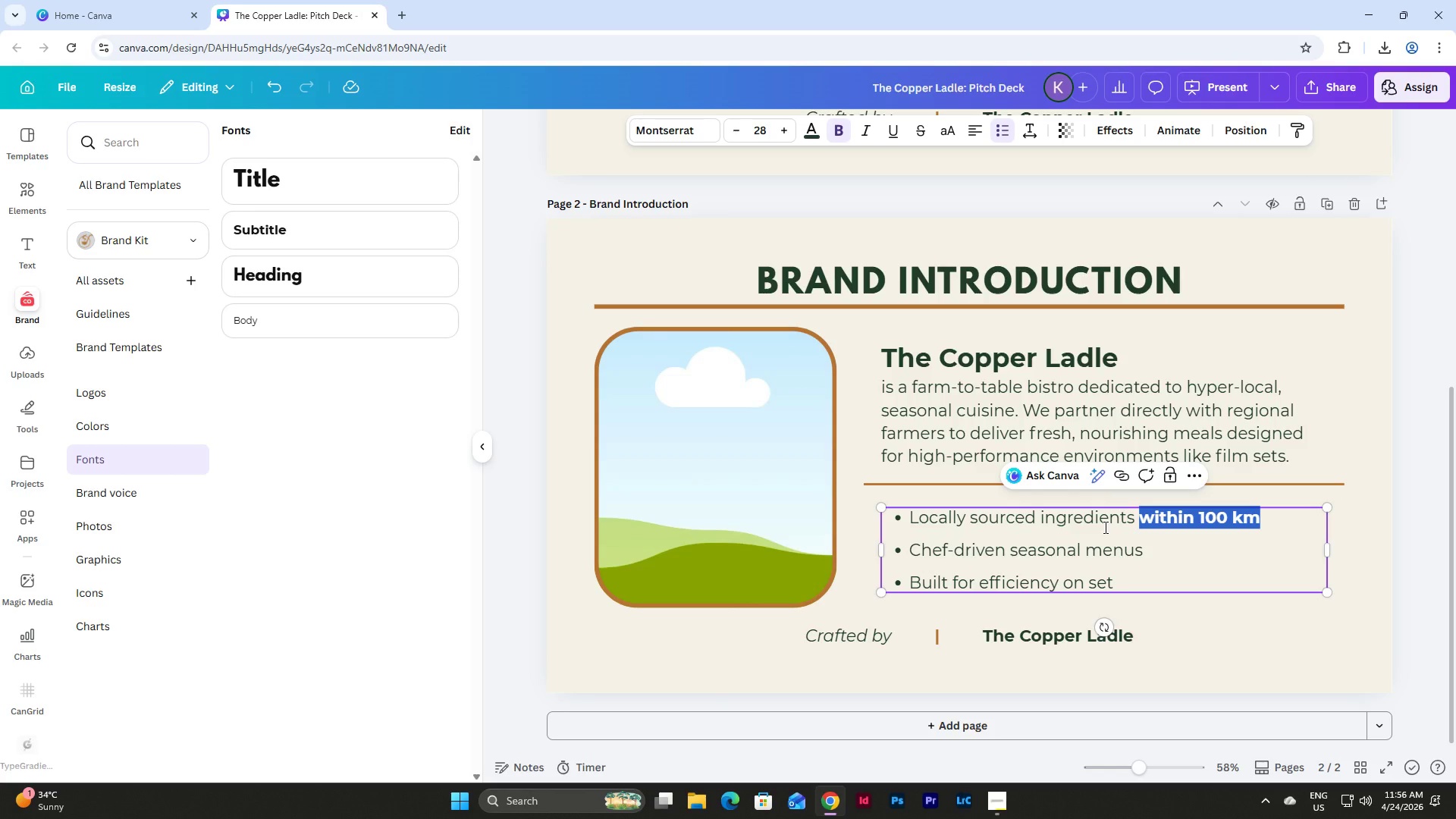 
wait(5.5)
 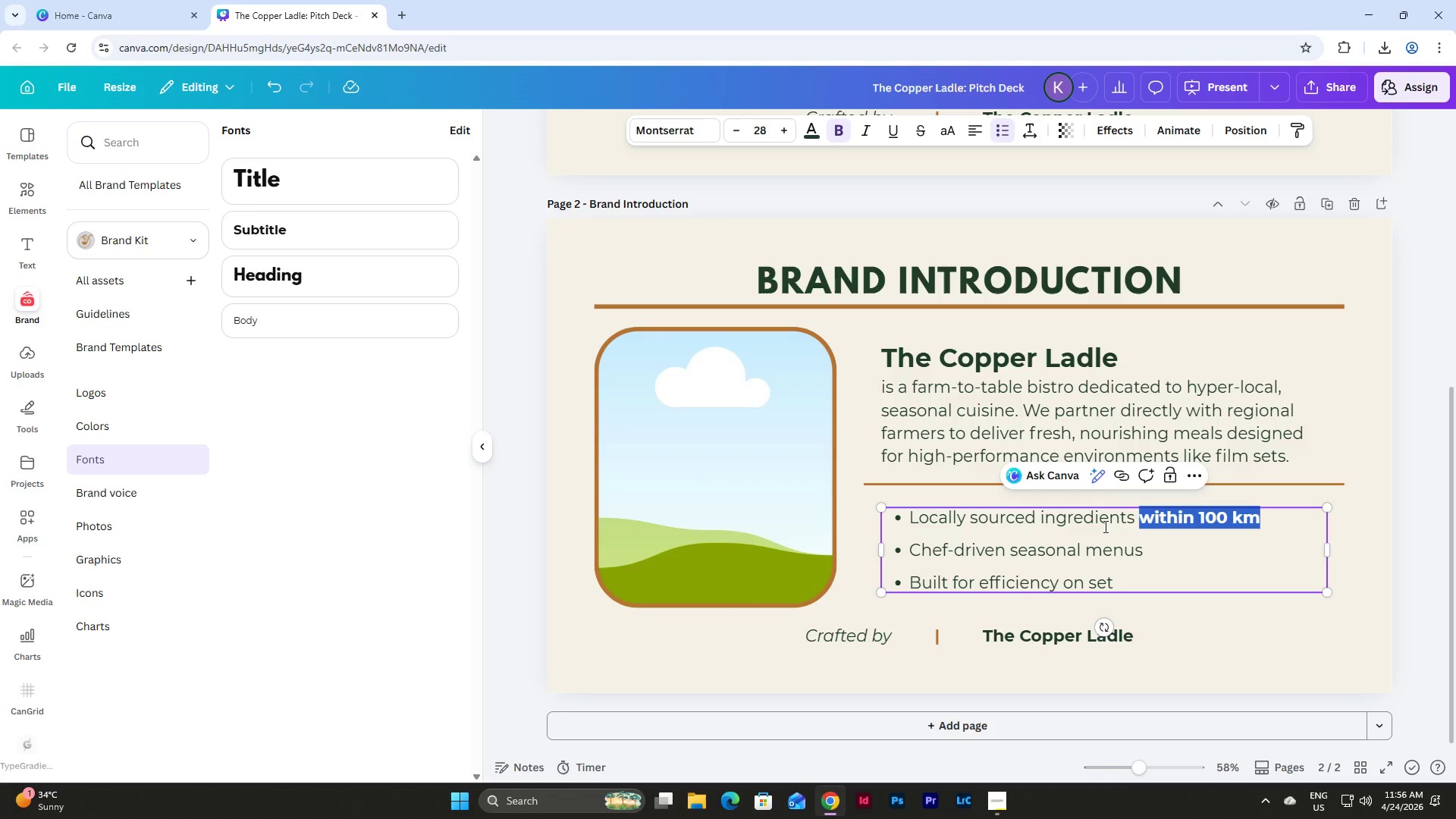 
left_click([1377, 533])
 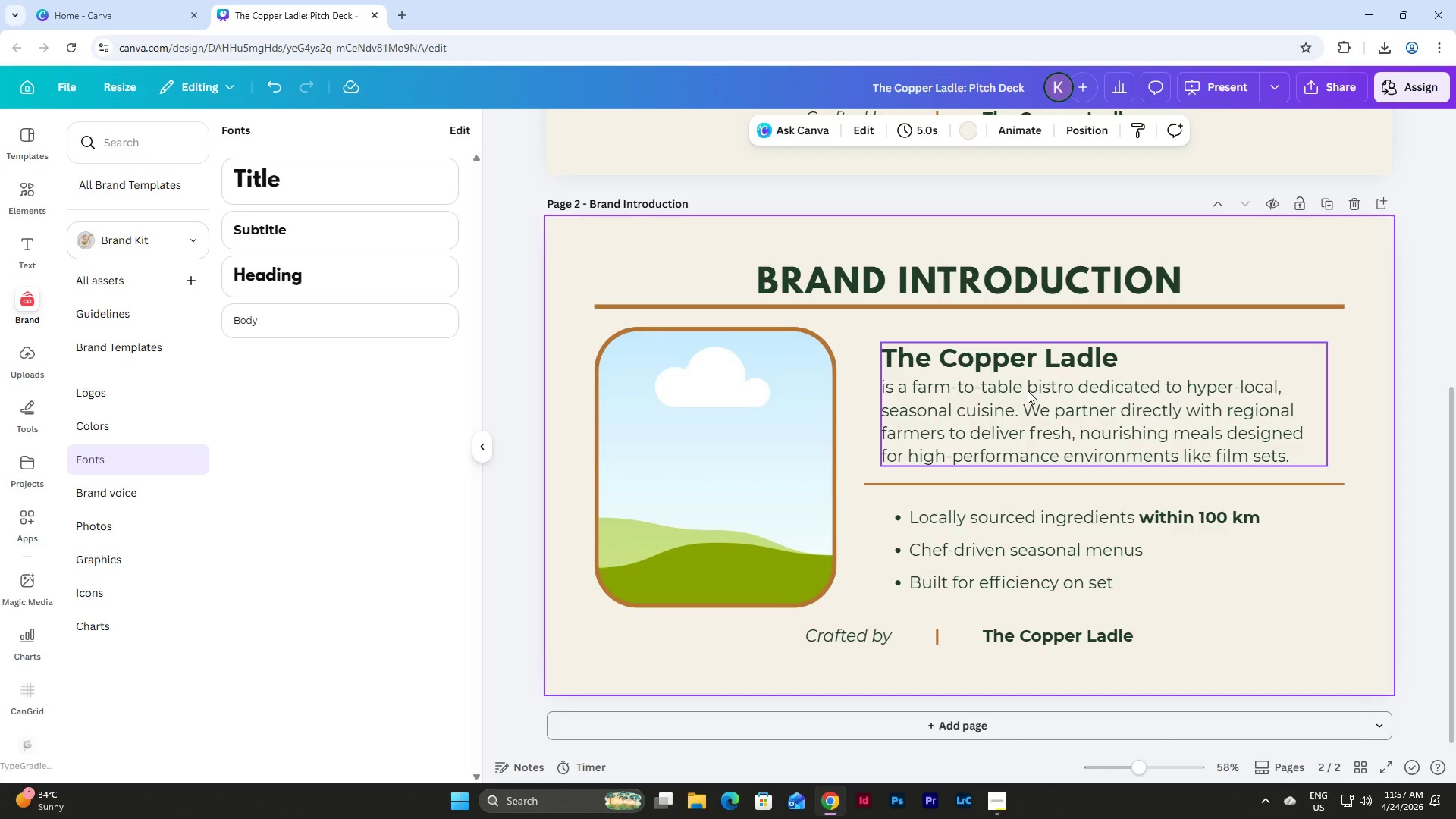 
wait(11.11)
 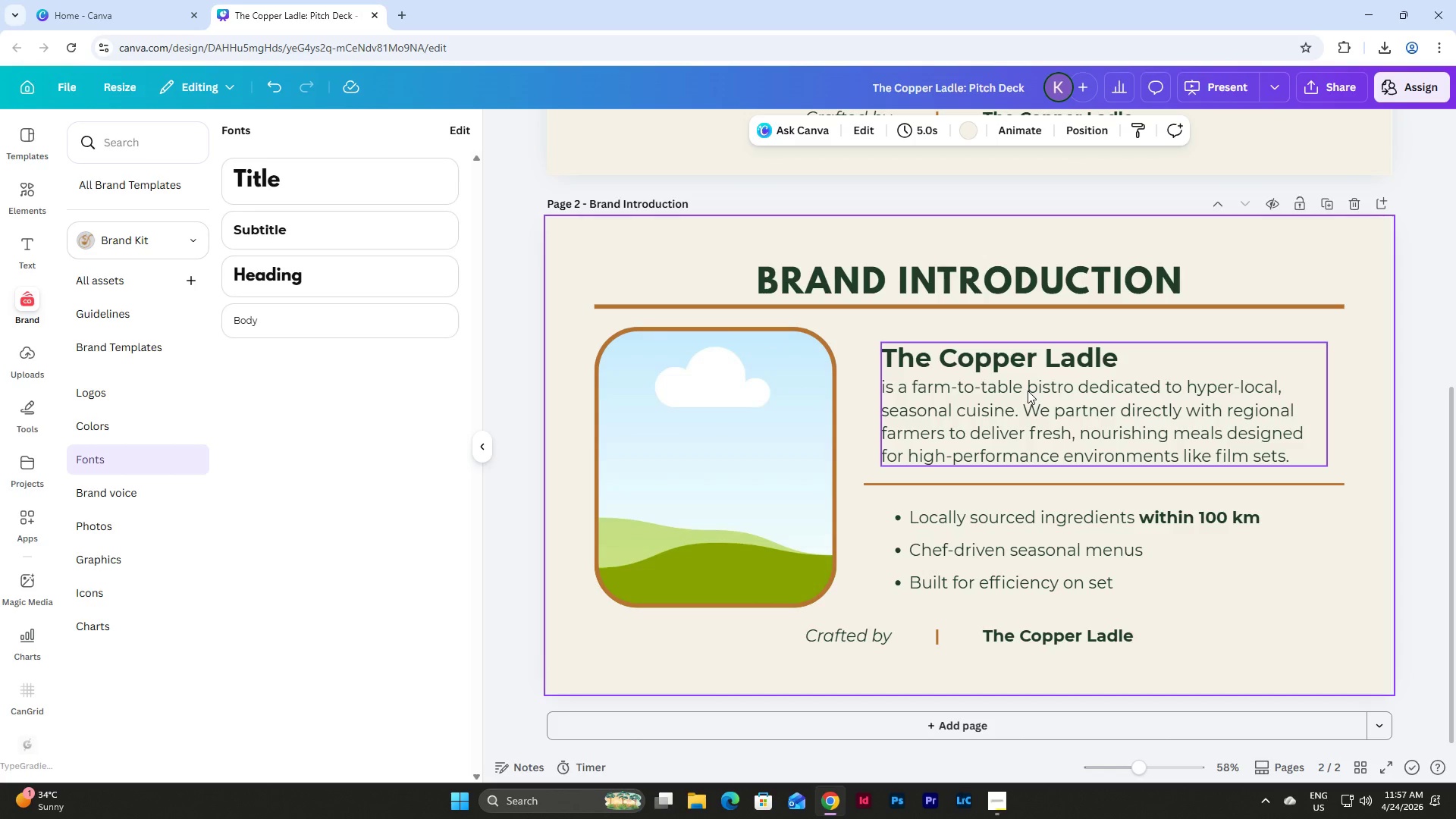 
left_click([1229, 410])
 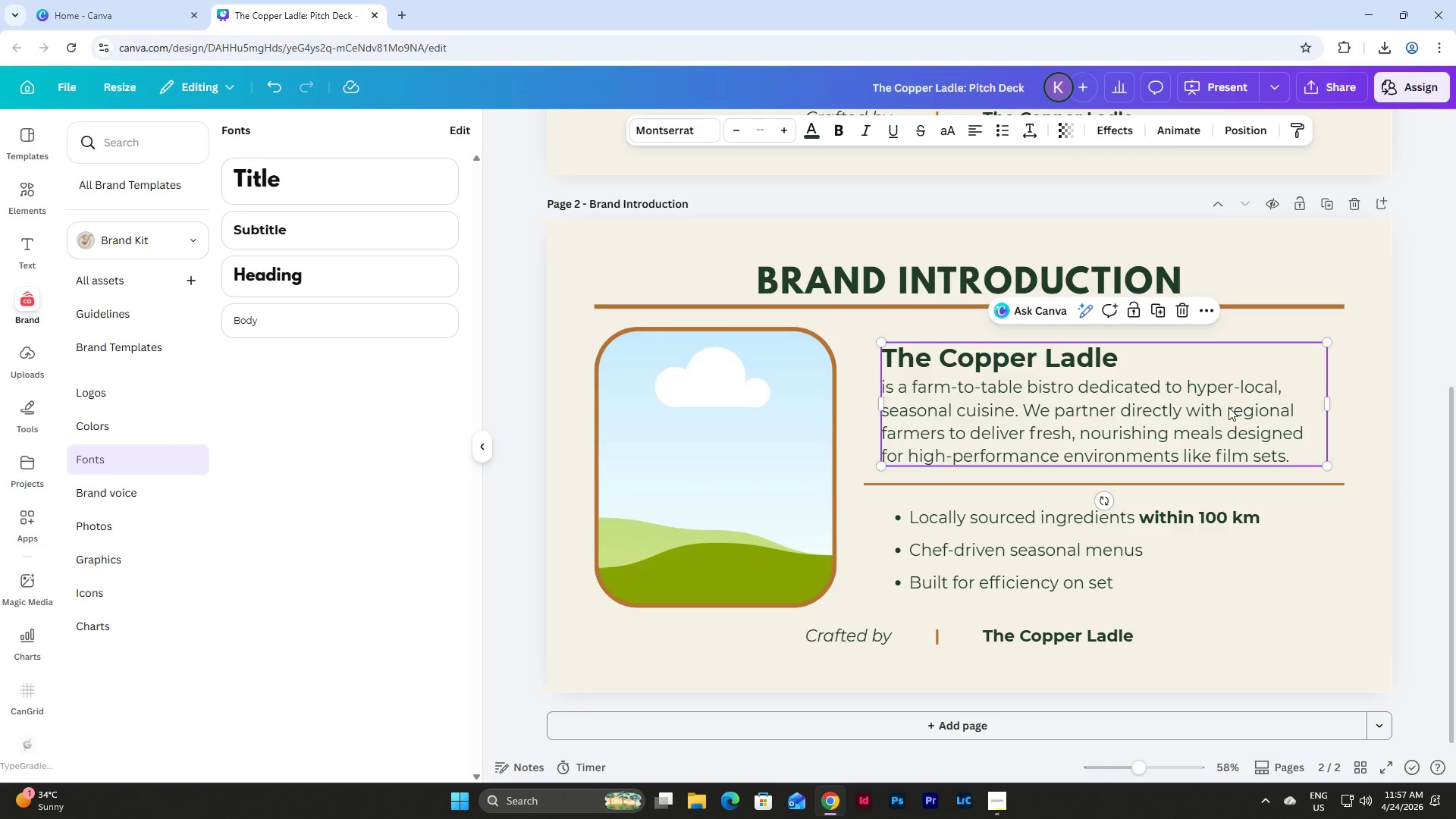 
left_click([1229, 407])
 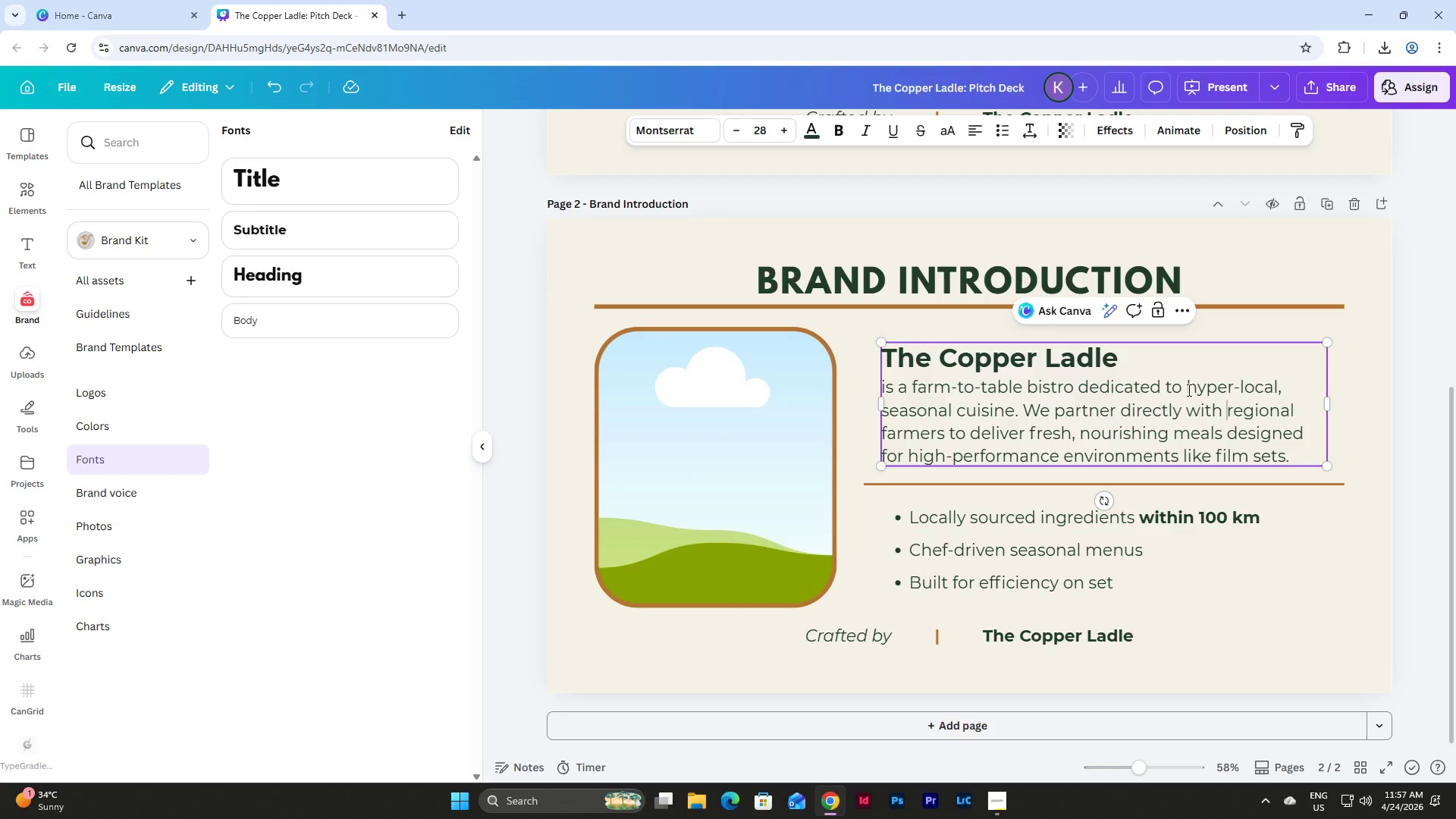 
left_click_drag(start_coordinate=[1188, 390], to_coordinate=[1276, 394])
 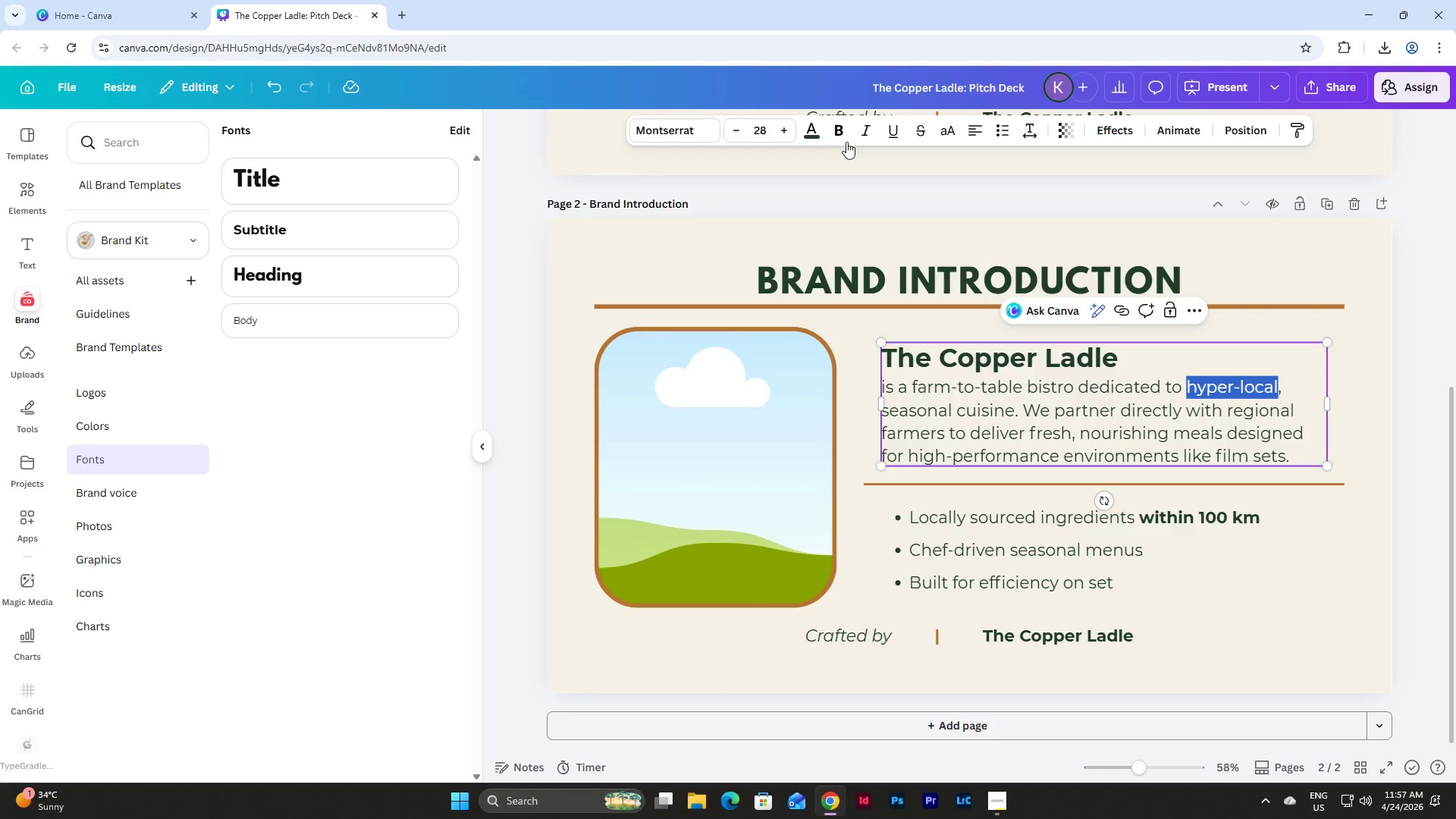 
left_click([843, 133])
 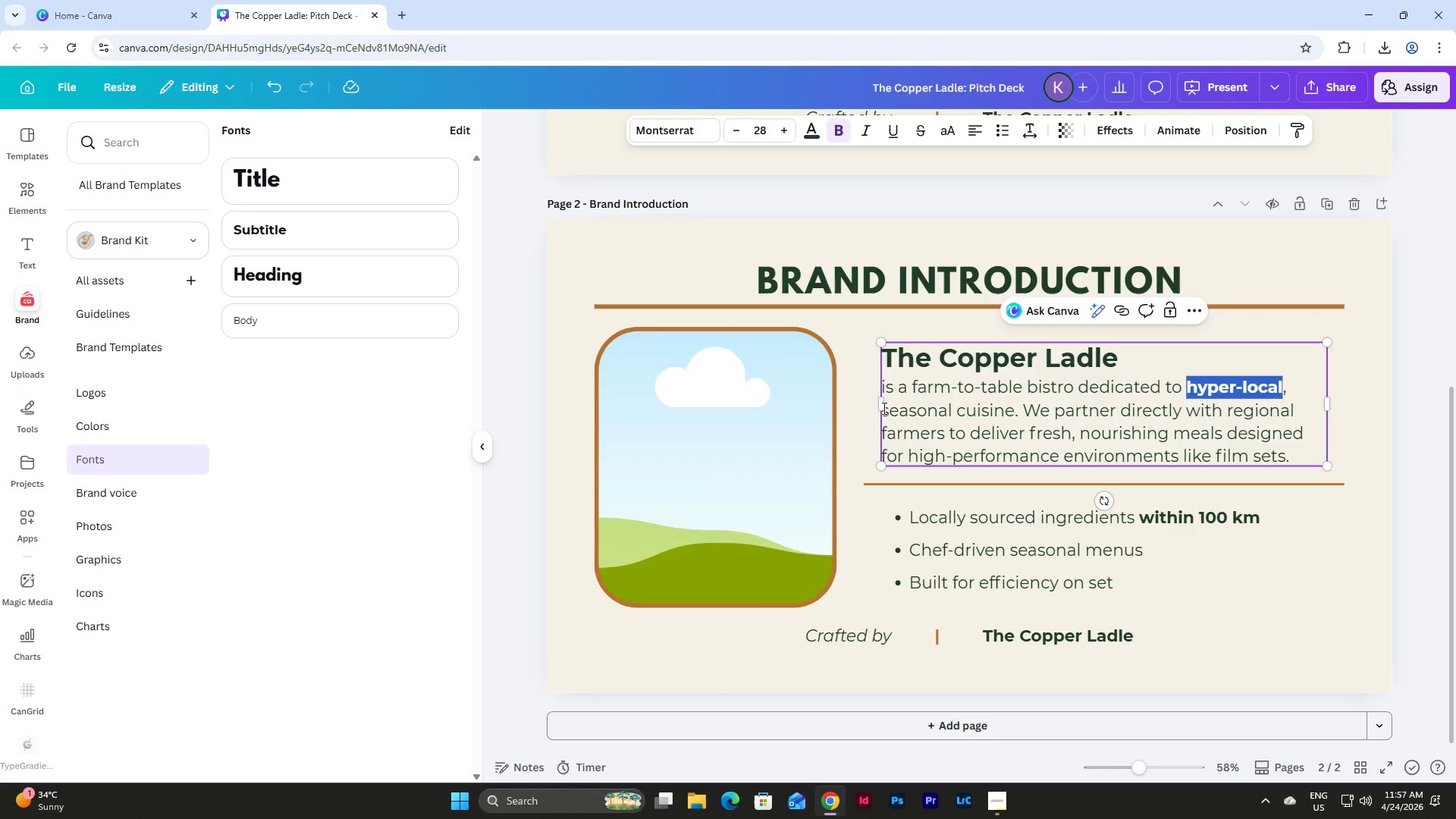 
left_click_drag(start_coordinate=[882, 408], to_coordinate=[1012, 412])
 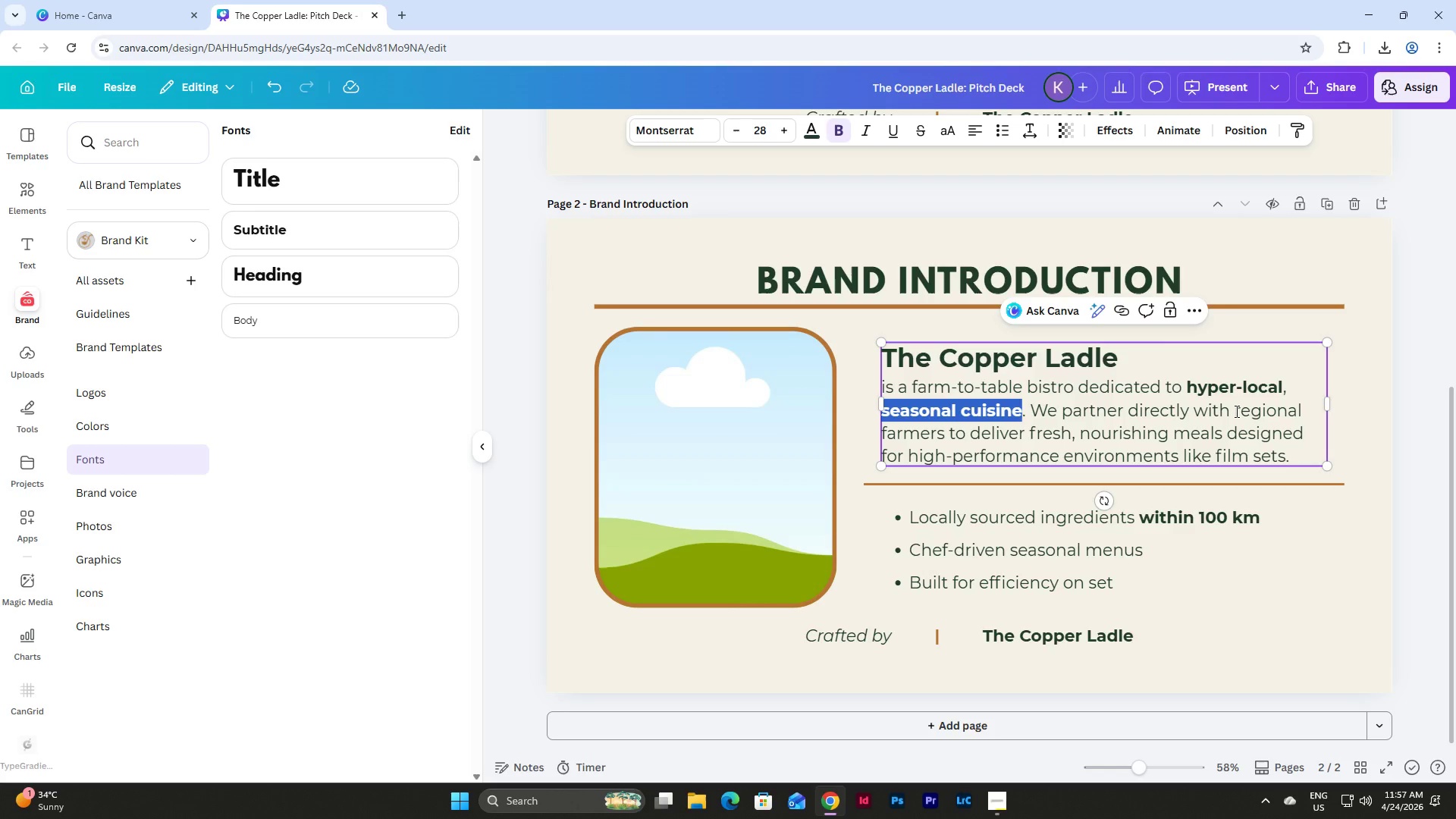 
left_click_drag(start_coordinate=[1235, 411], to_coordinate=[942, 442])
 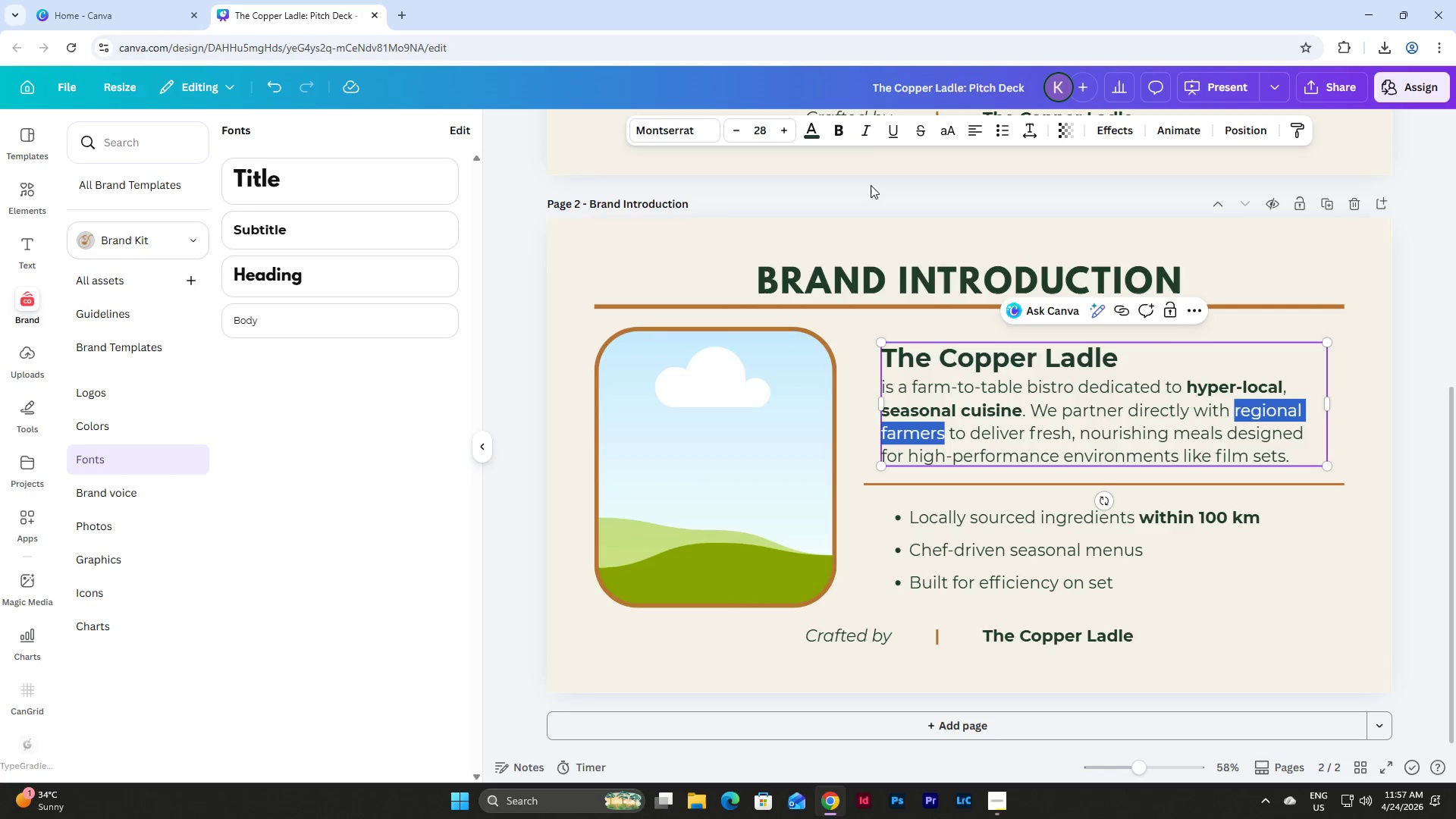 
left_click([846, 135])
 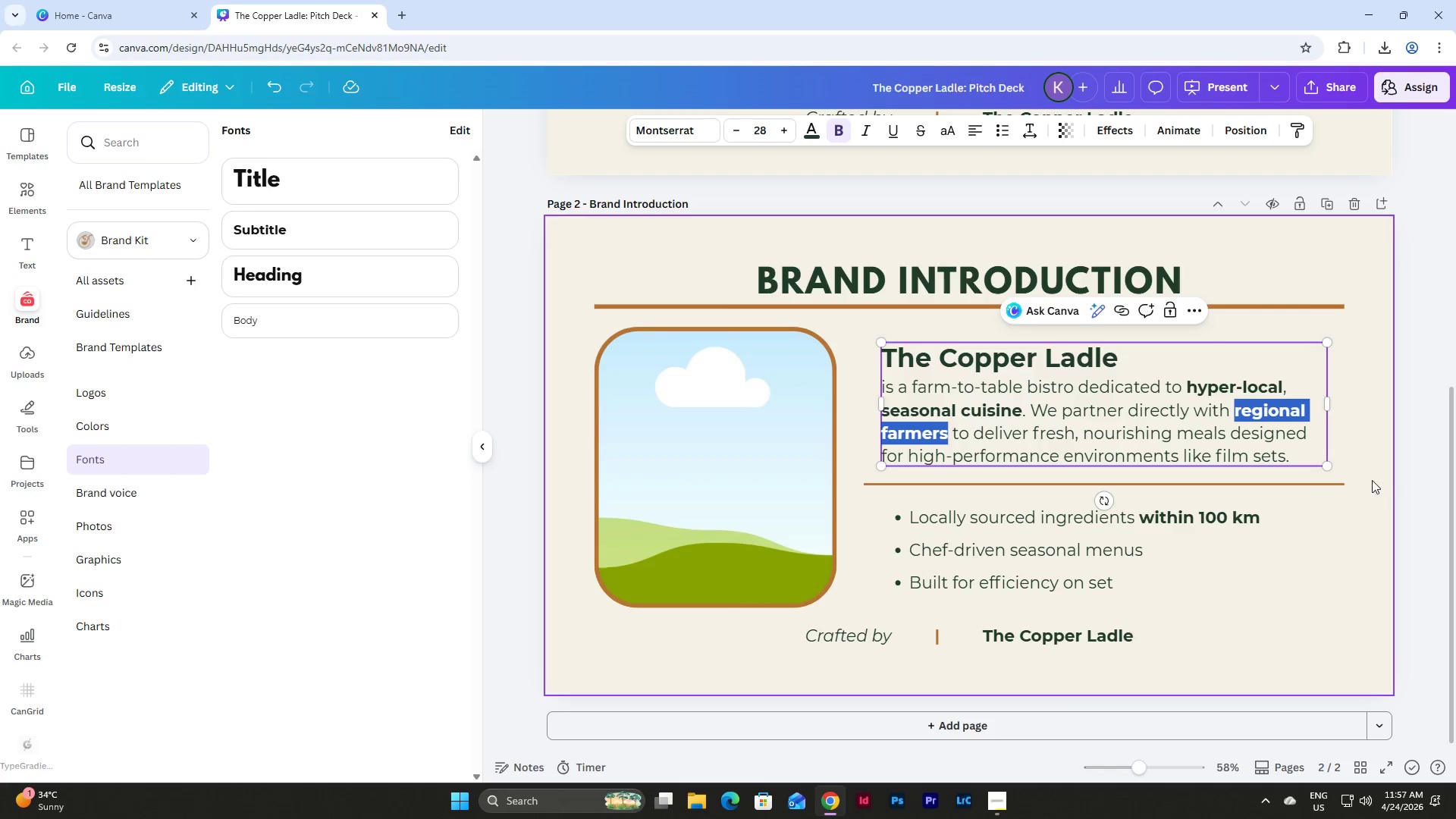 
wait(5.06)
 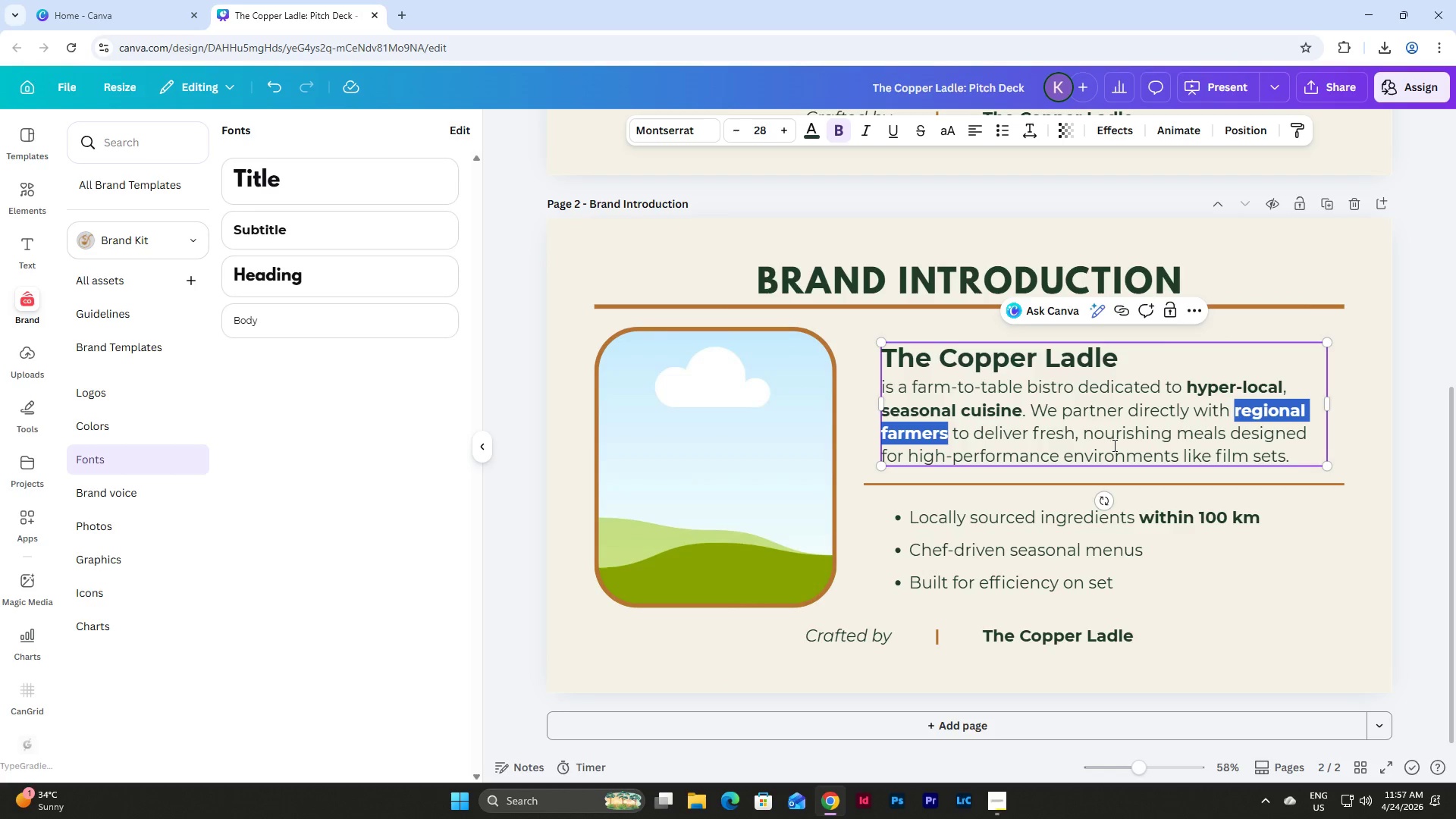 
left_click([1378, 446])
 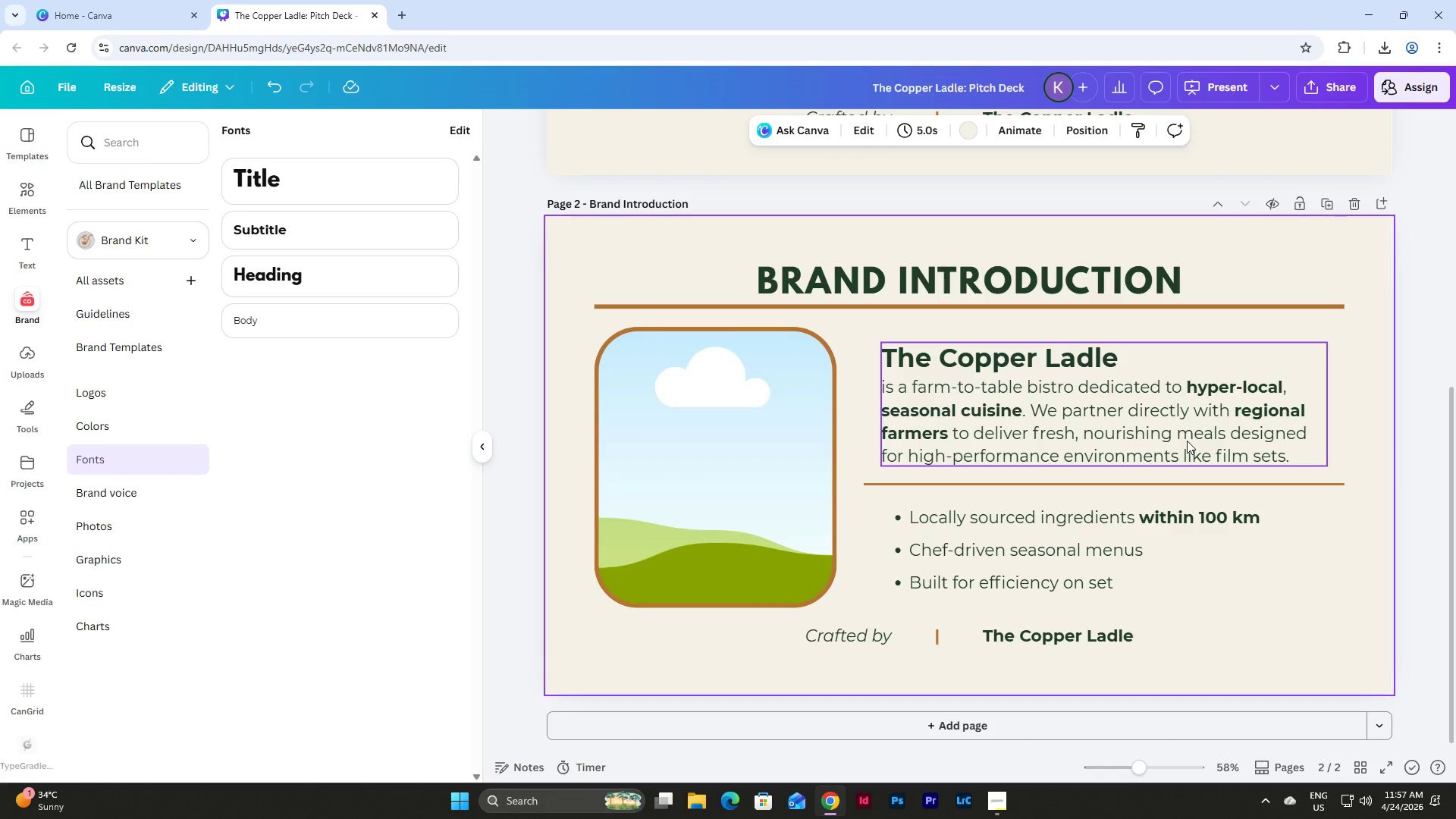 
double_click([1215, 451])
 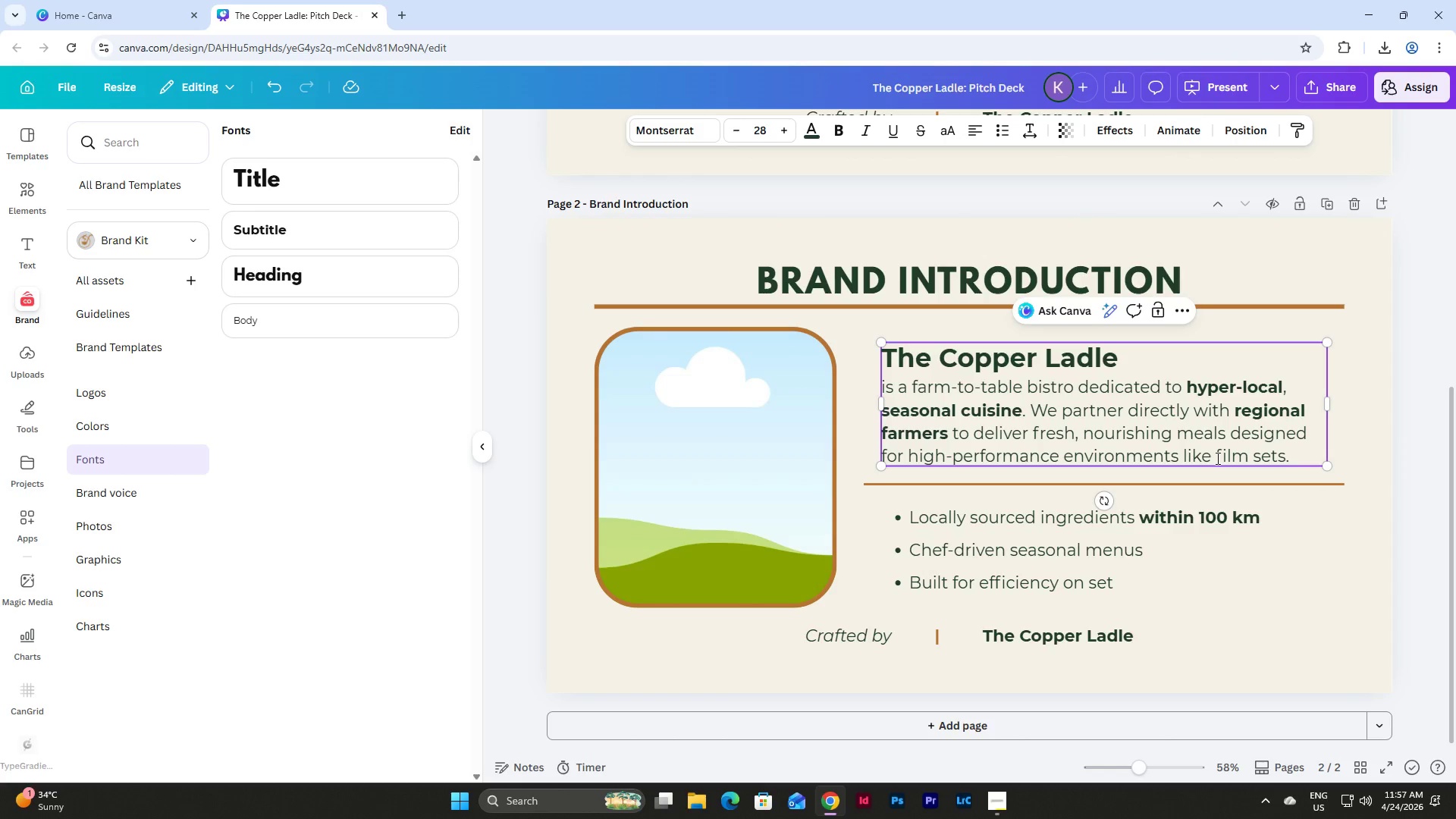 
left_click_drag(start_coordinate=[1216, 458], to_coordinate=[1285, 457])
 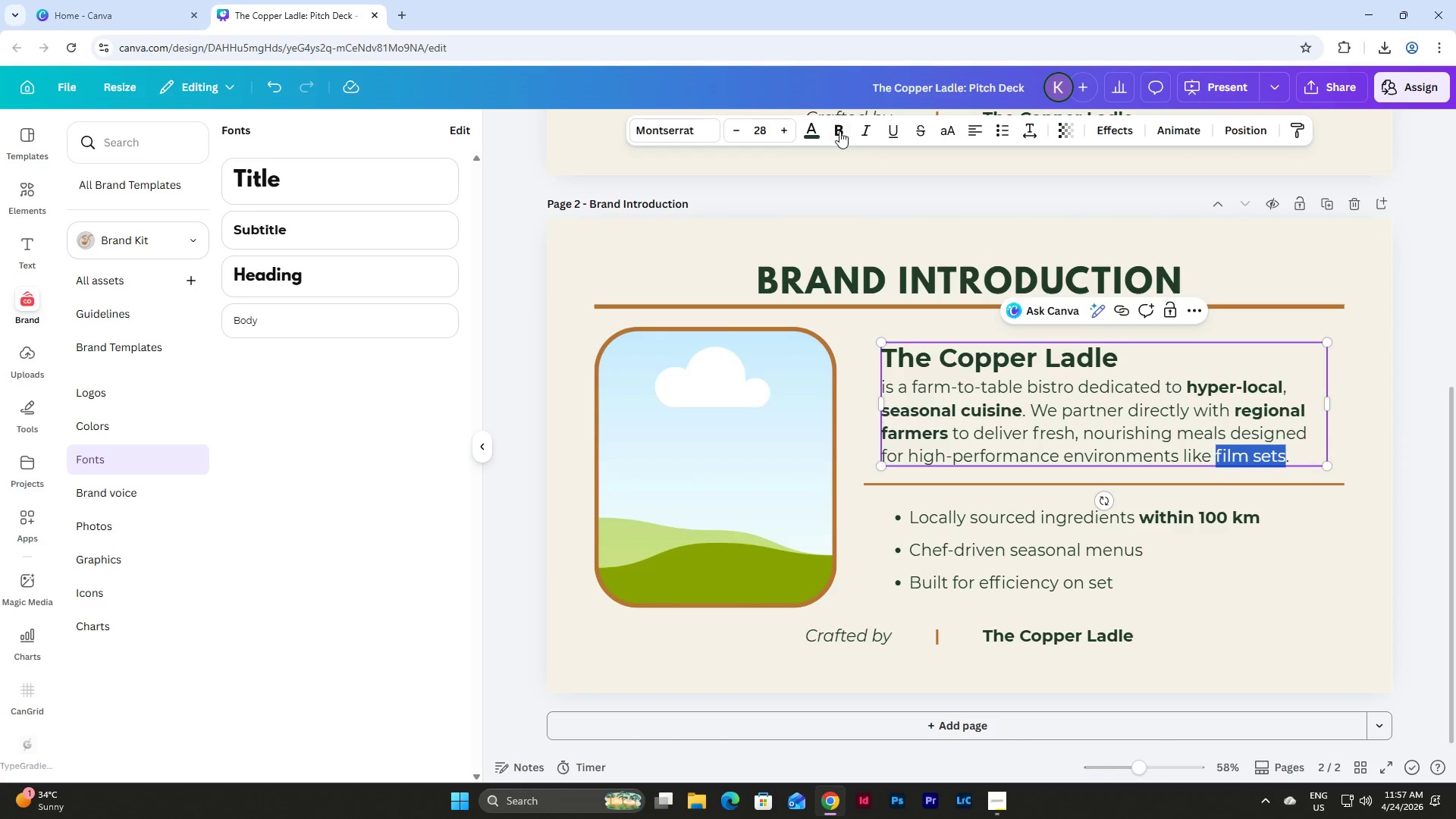 
left_click([838, 130])
 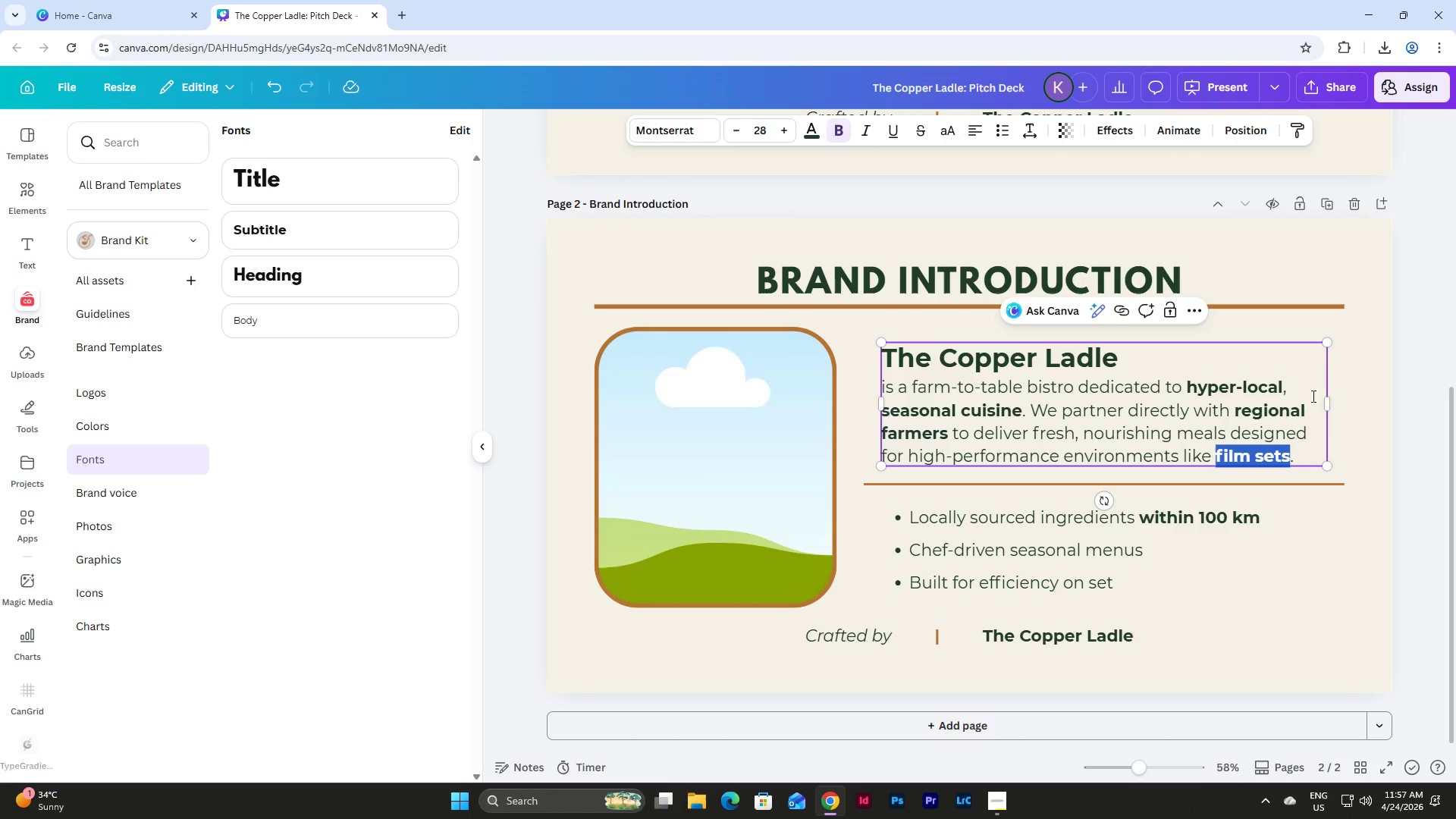 
left_click([1359, 395])
 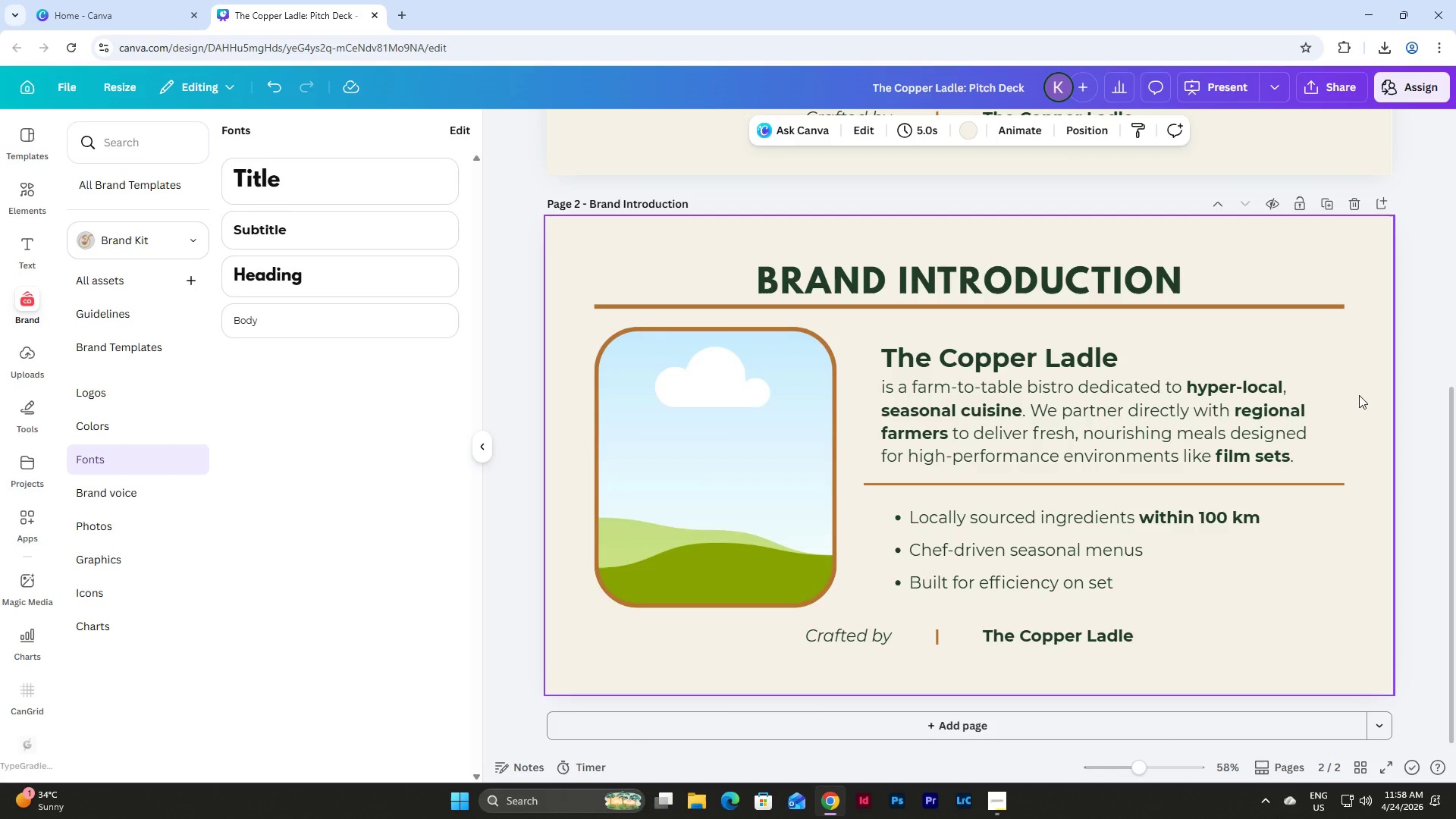 
wait(23.16)
 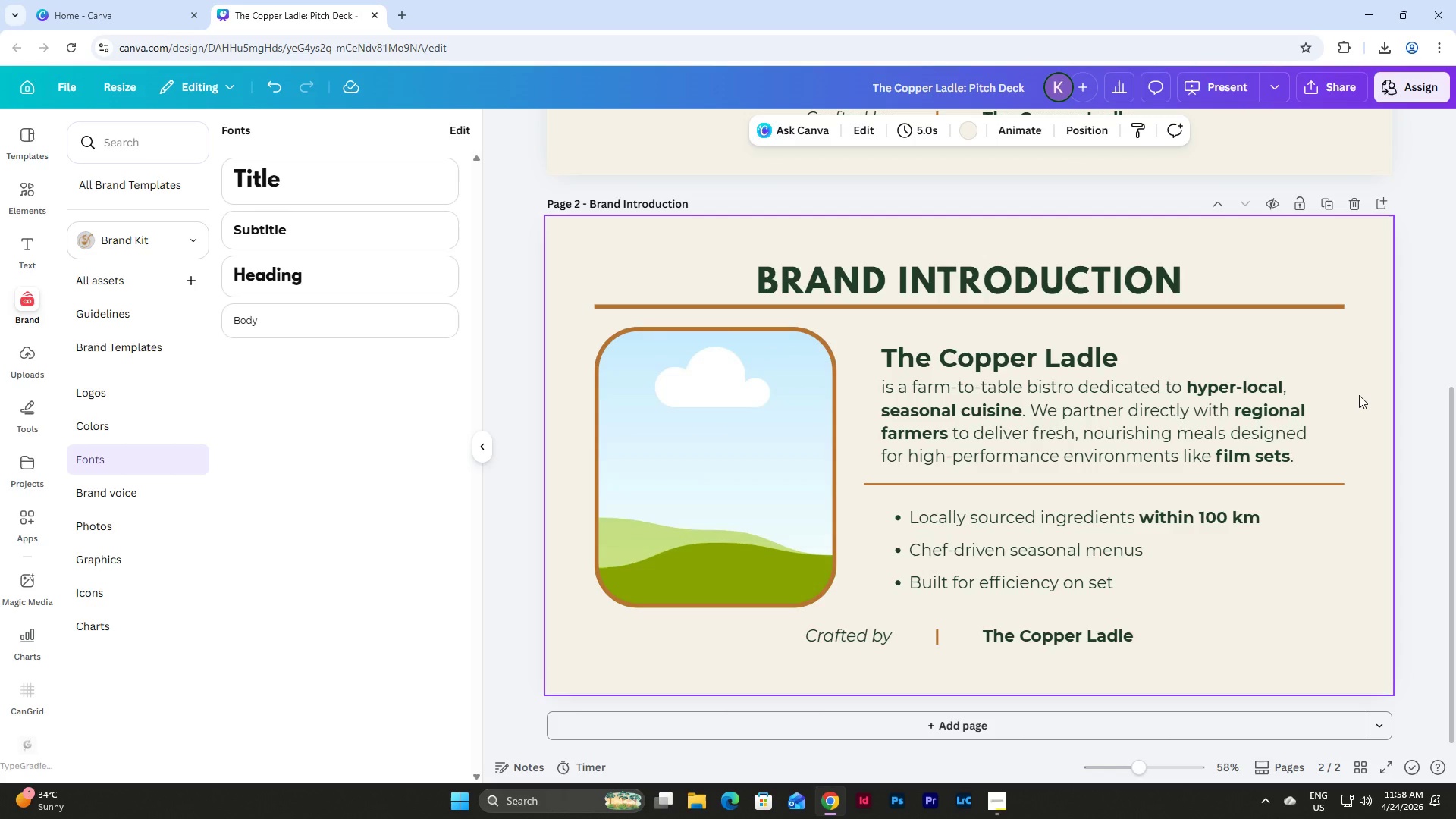 
left_click([28, 189])
 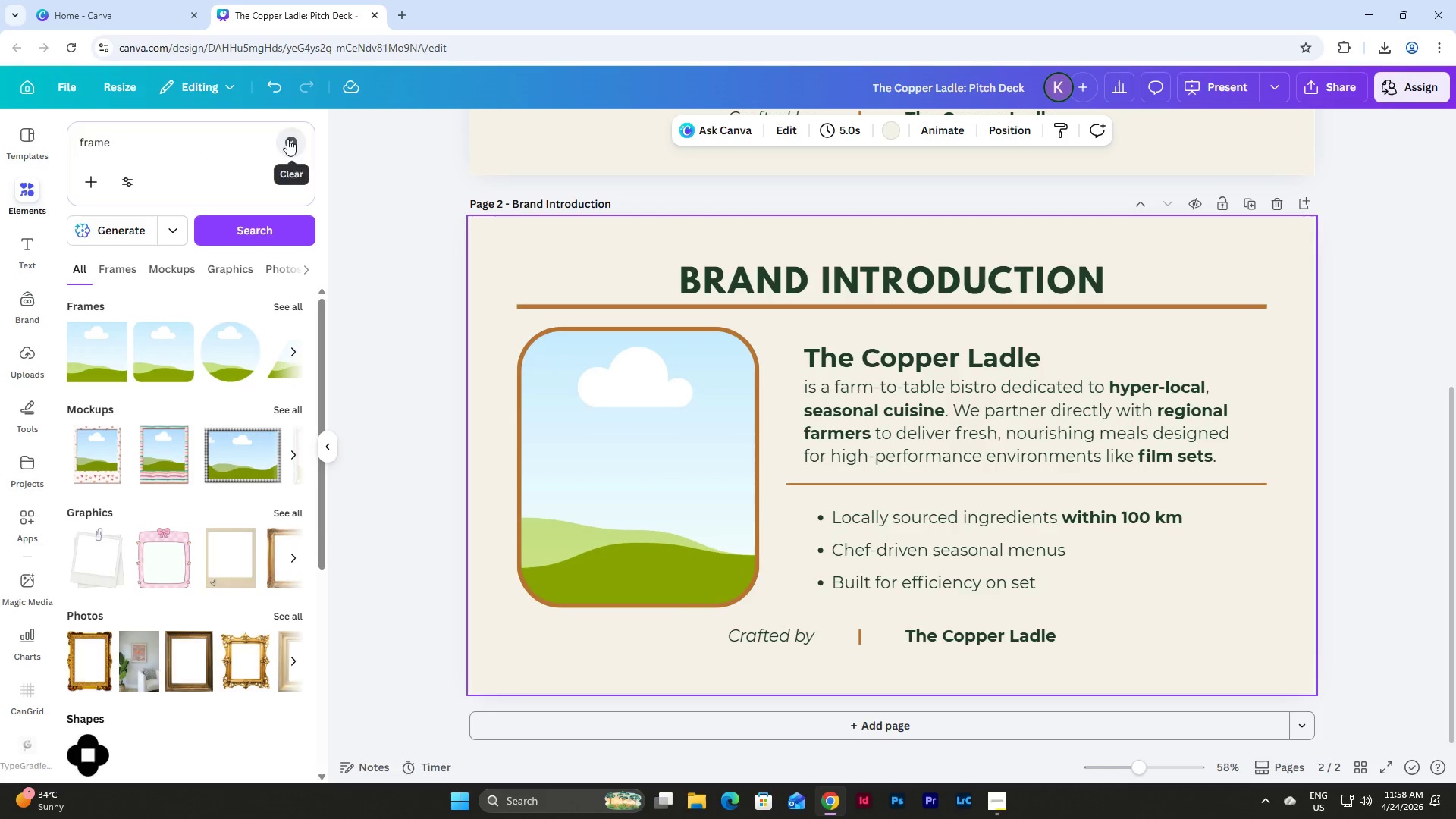 
left_click([207, 150])
 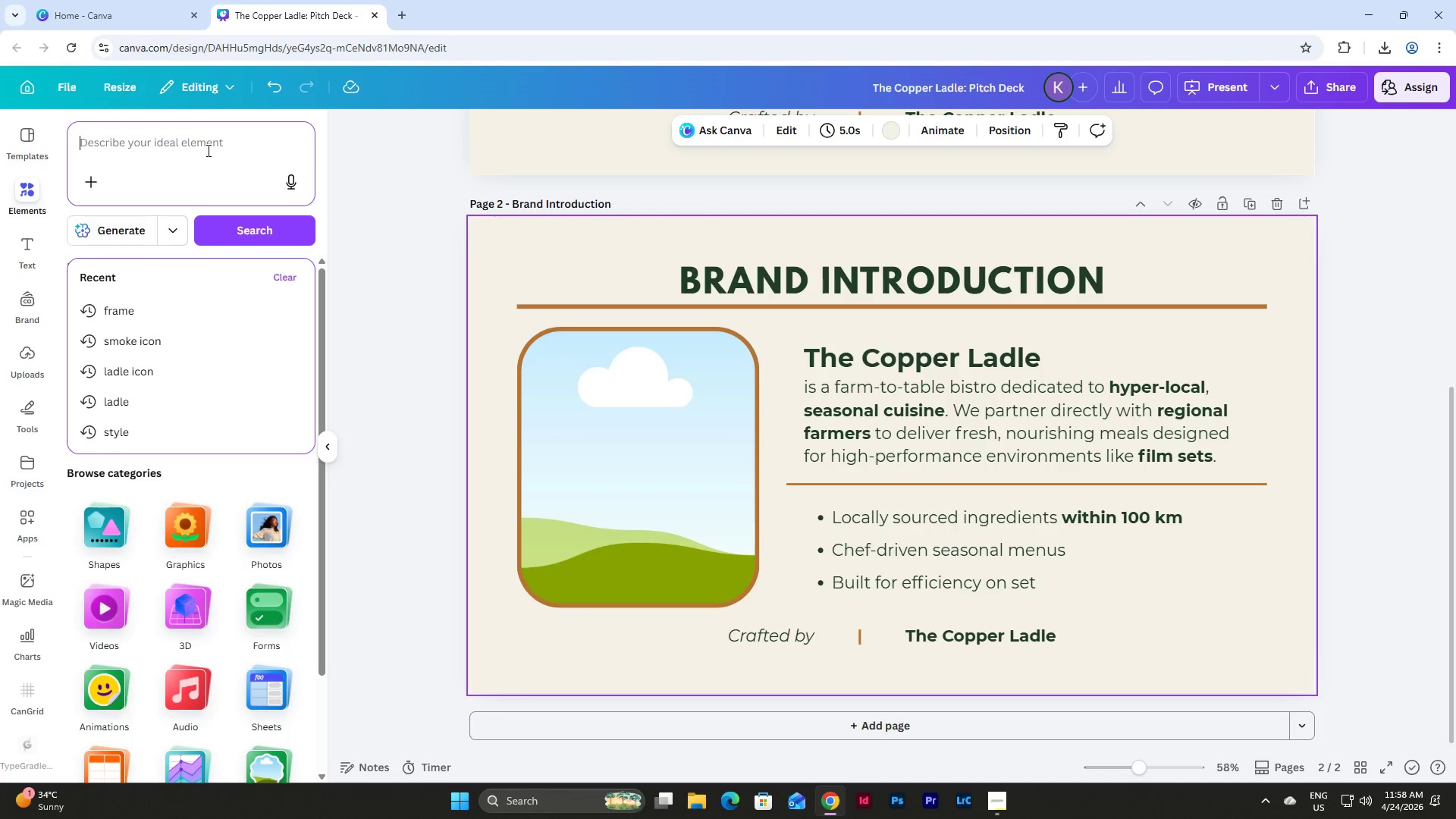 
wait(22.39)
 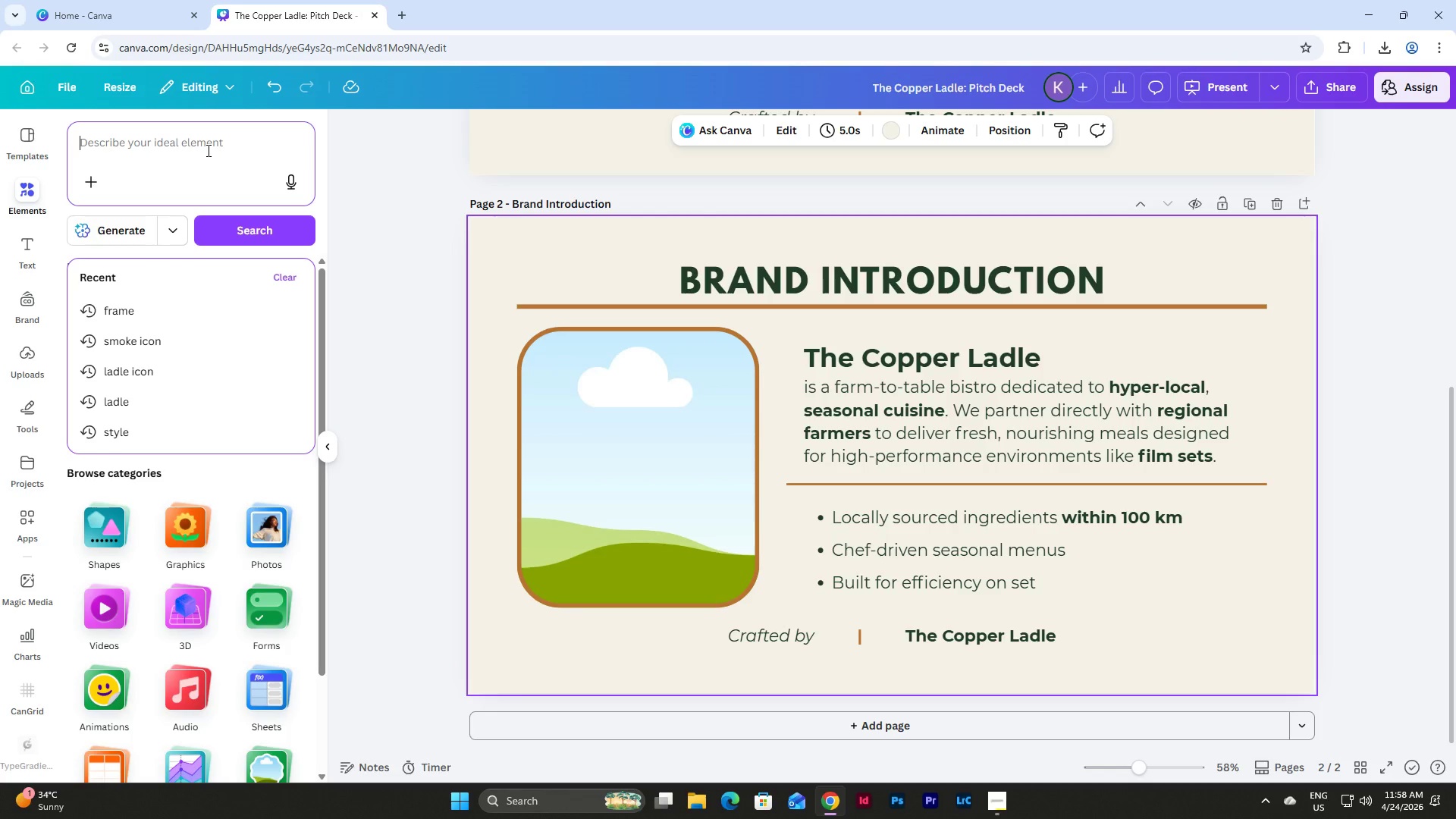 
left_click([124, 155])
 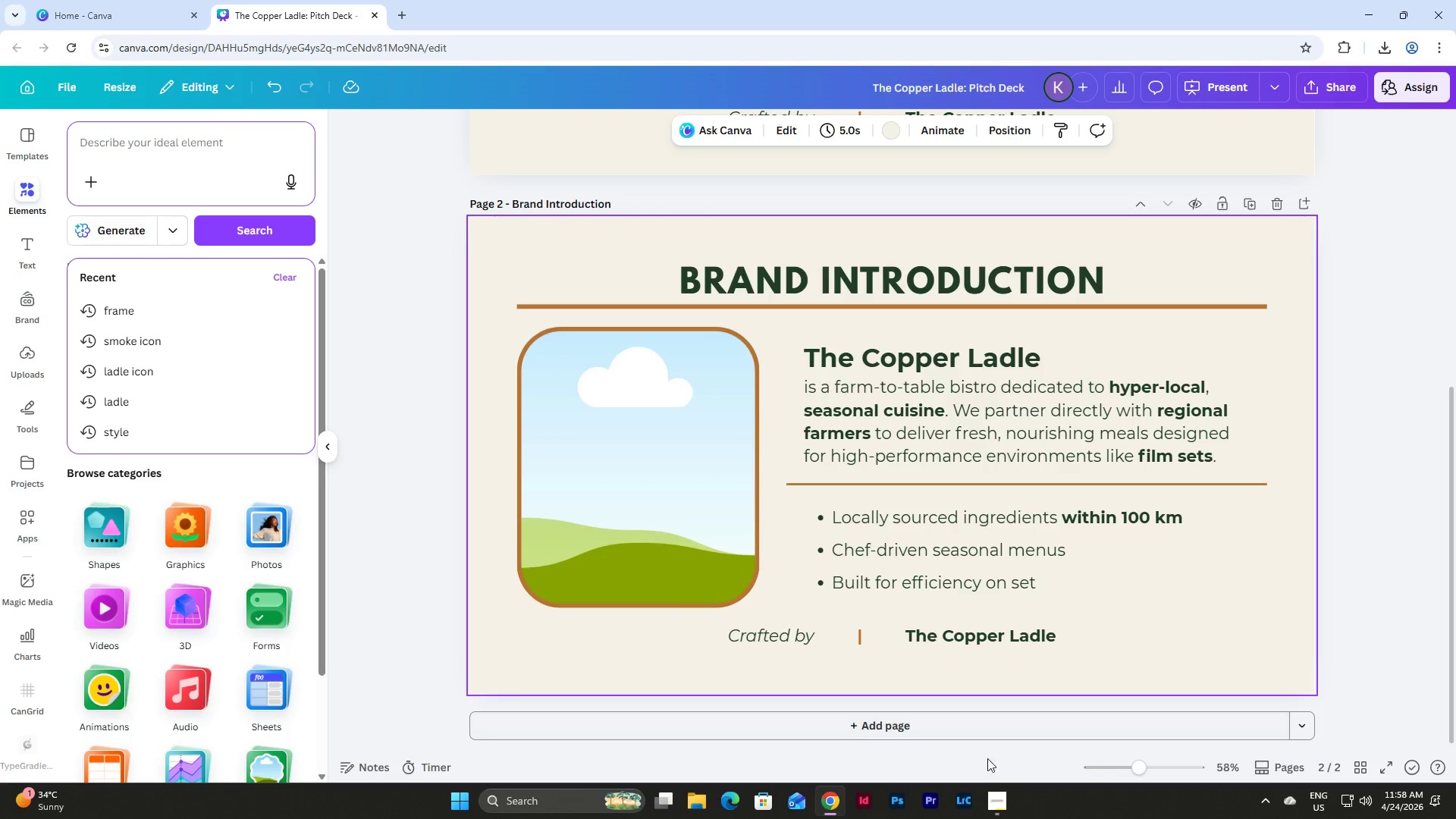 
left_click([996, 792])